 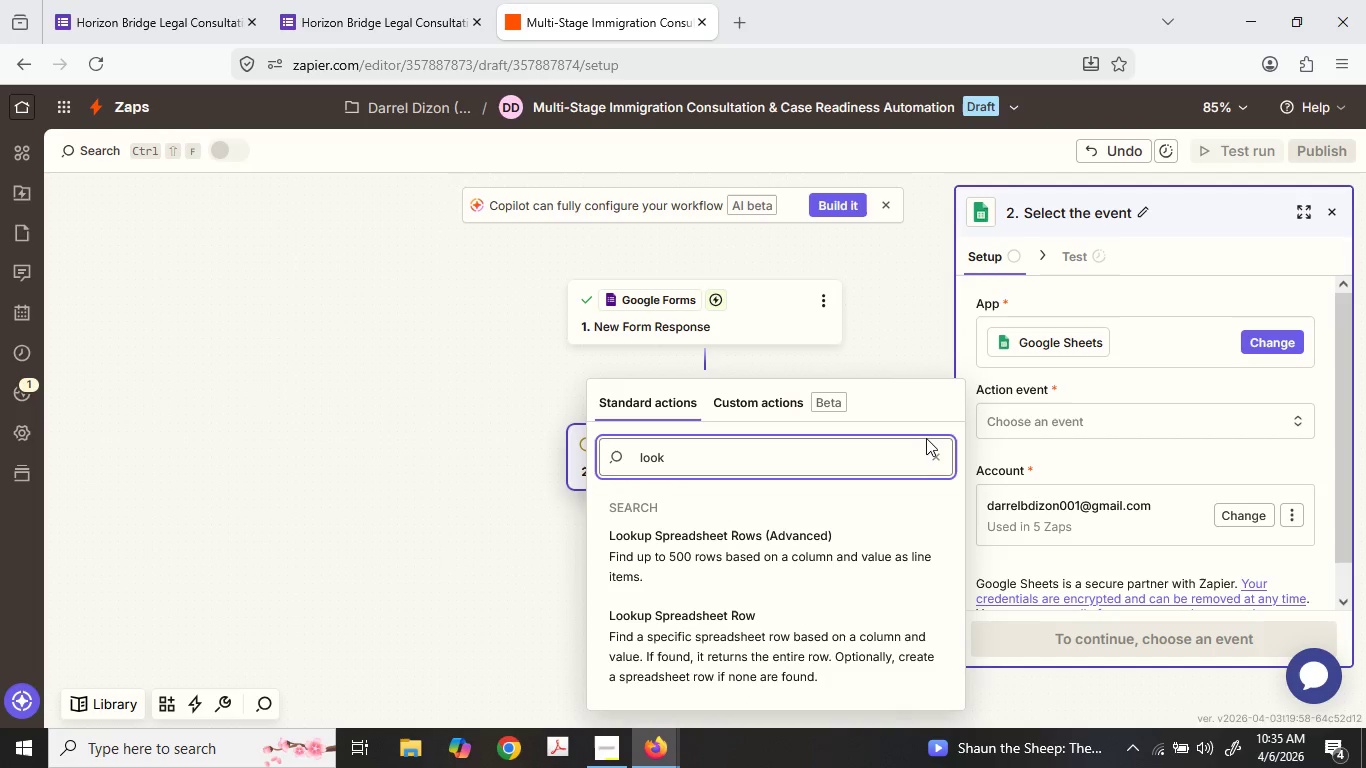 
left_click([1098, 626])
 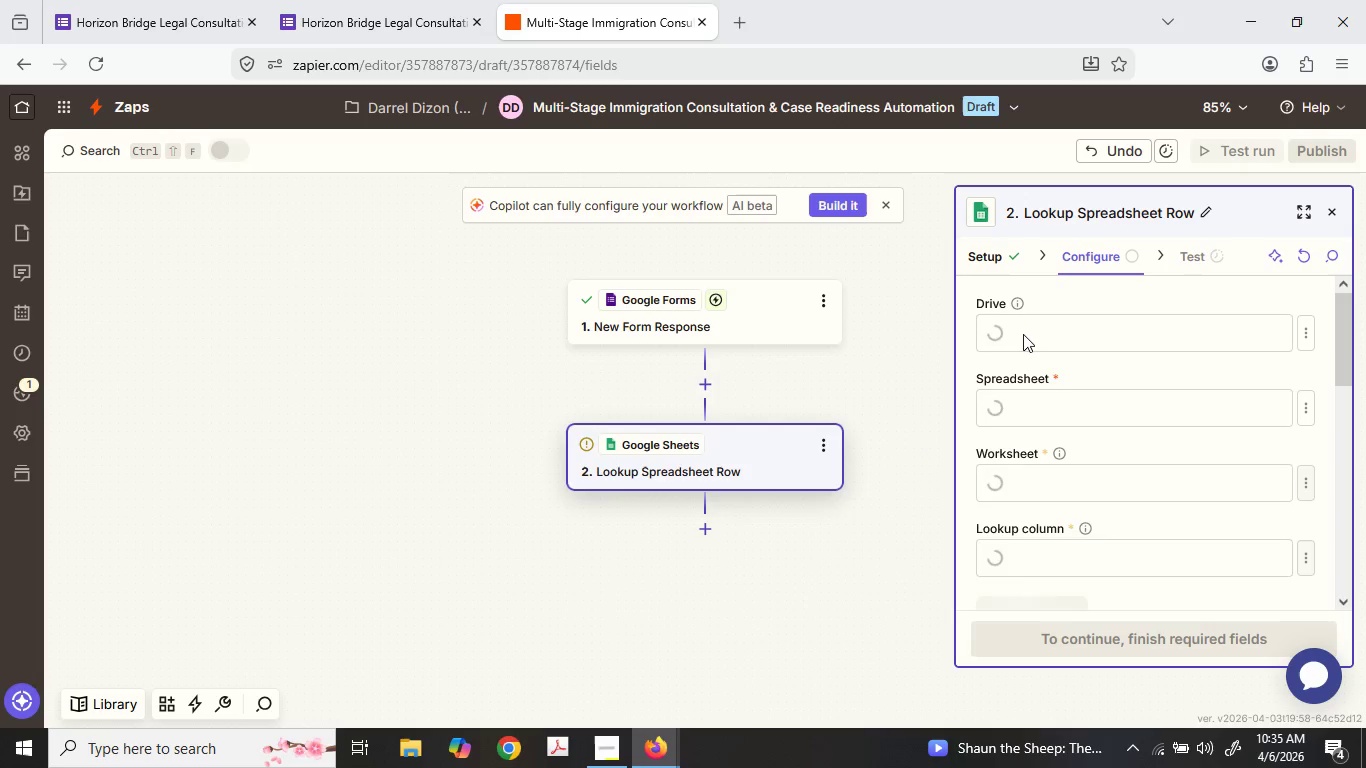 
left_click([1022, 334])
 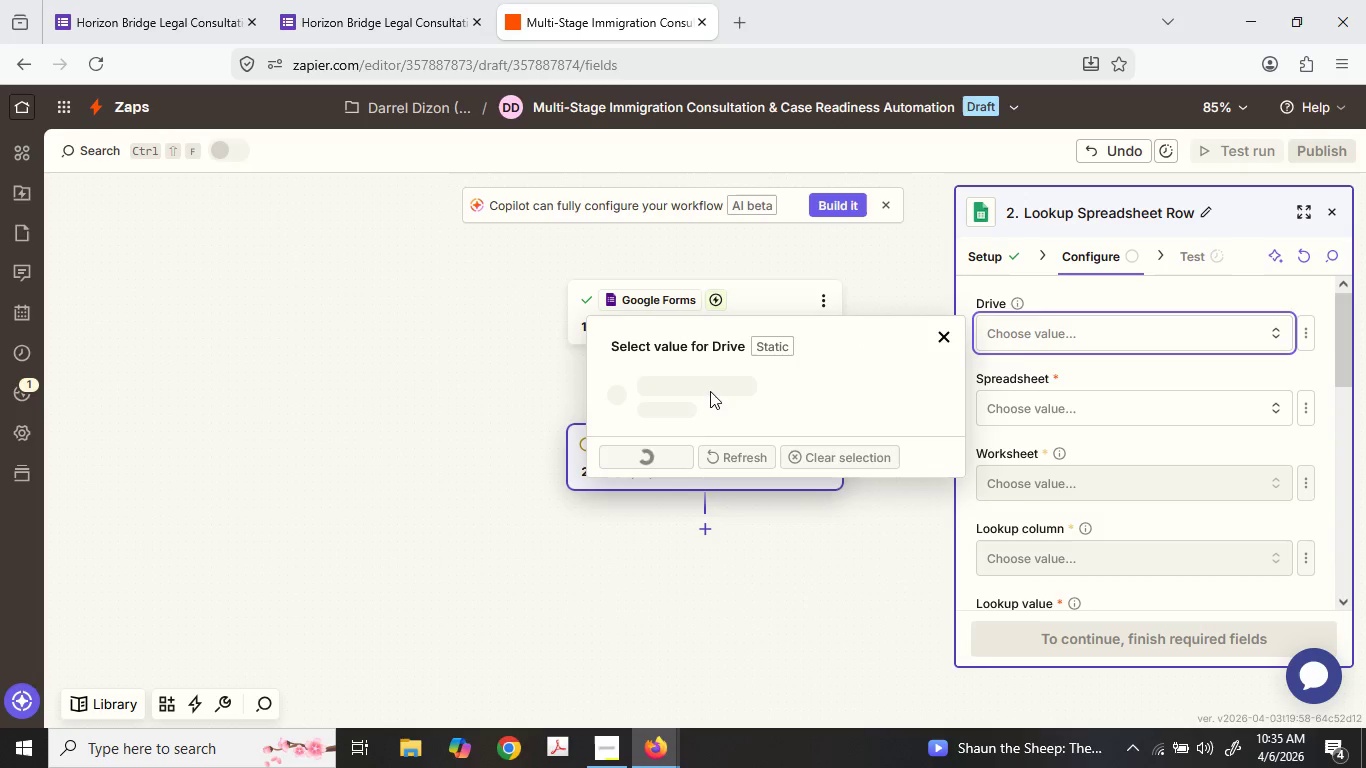 
left_click([710, 389])
 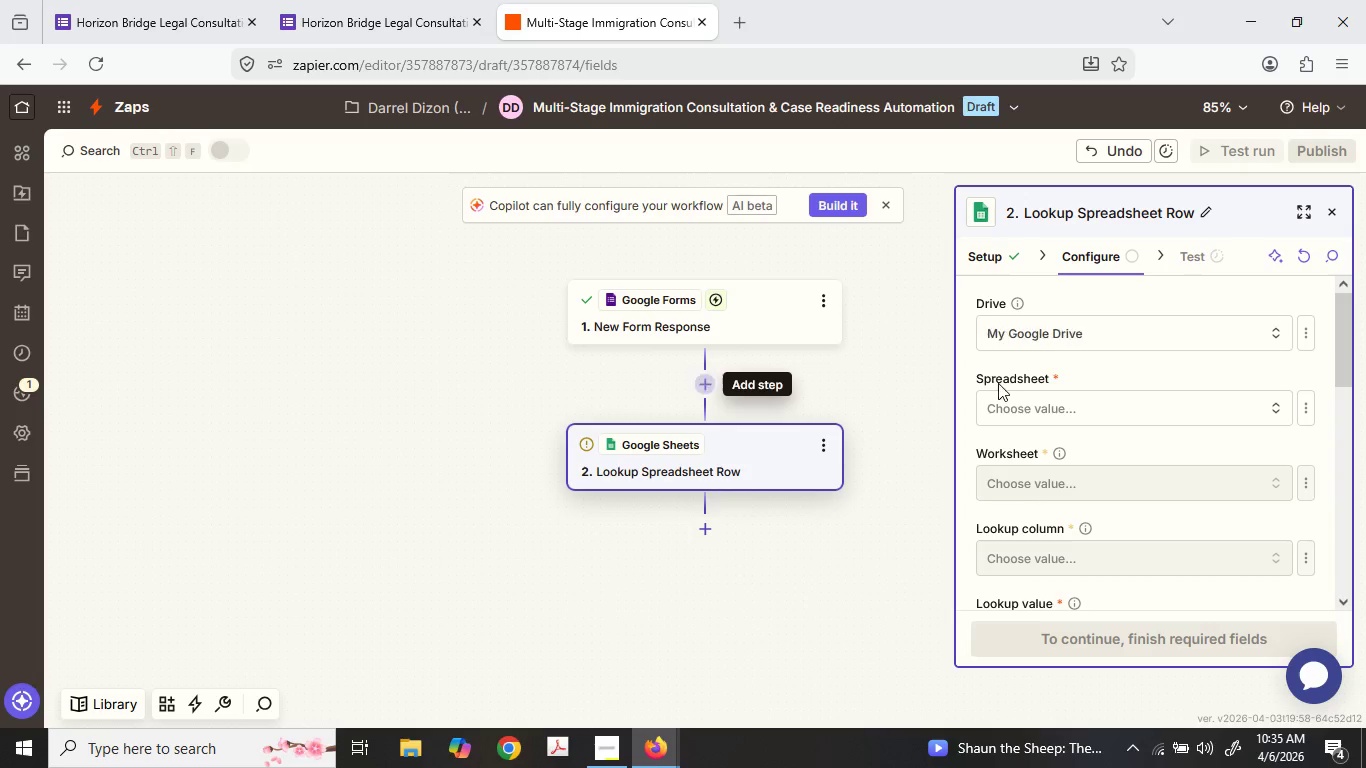 
left_click([1029, 403])
 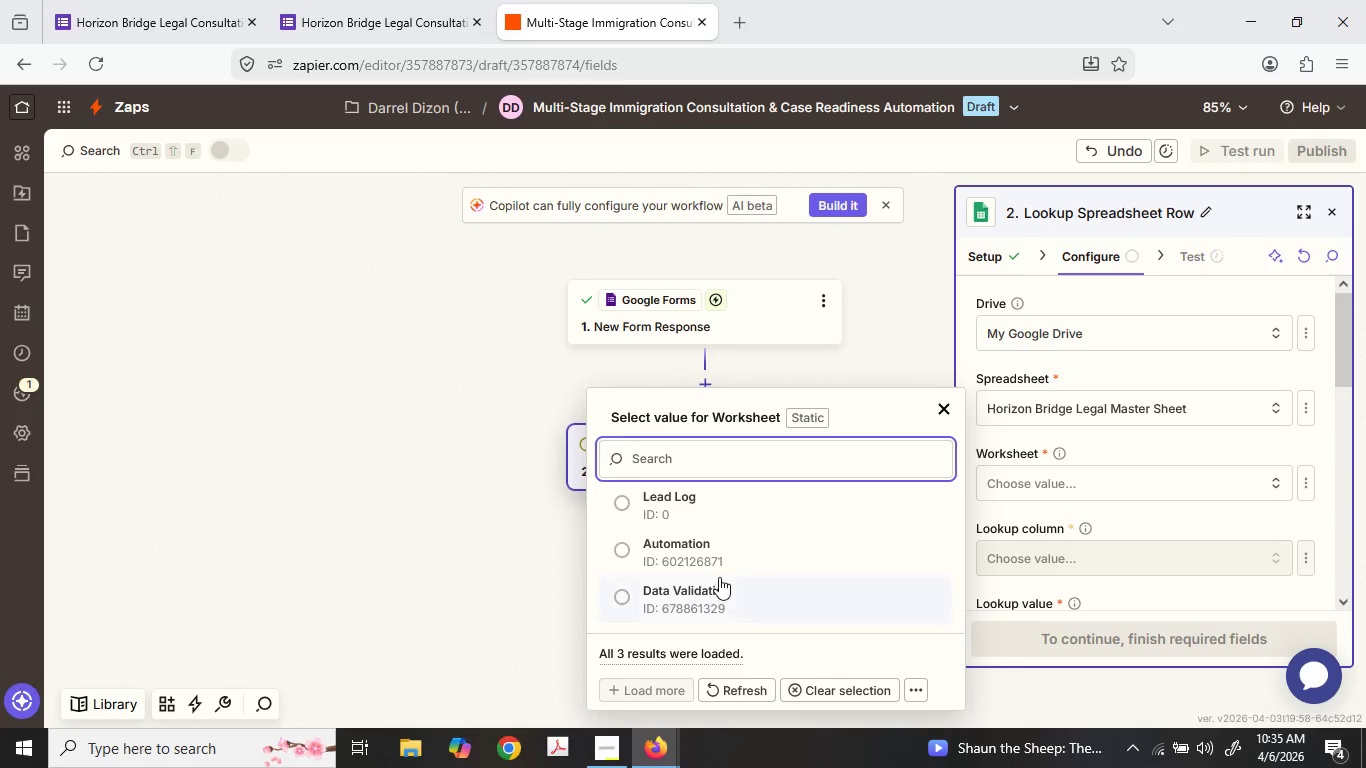 
wait(7.02)
 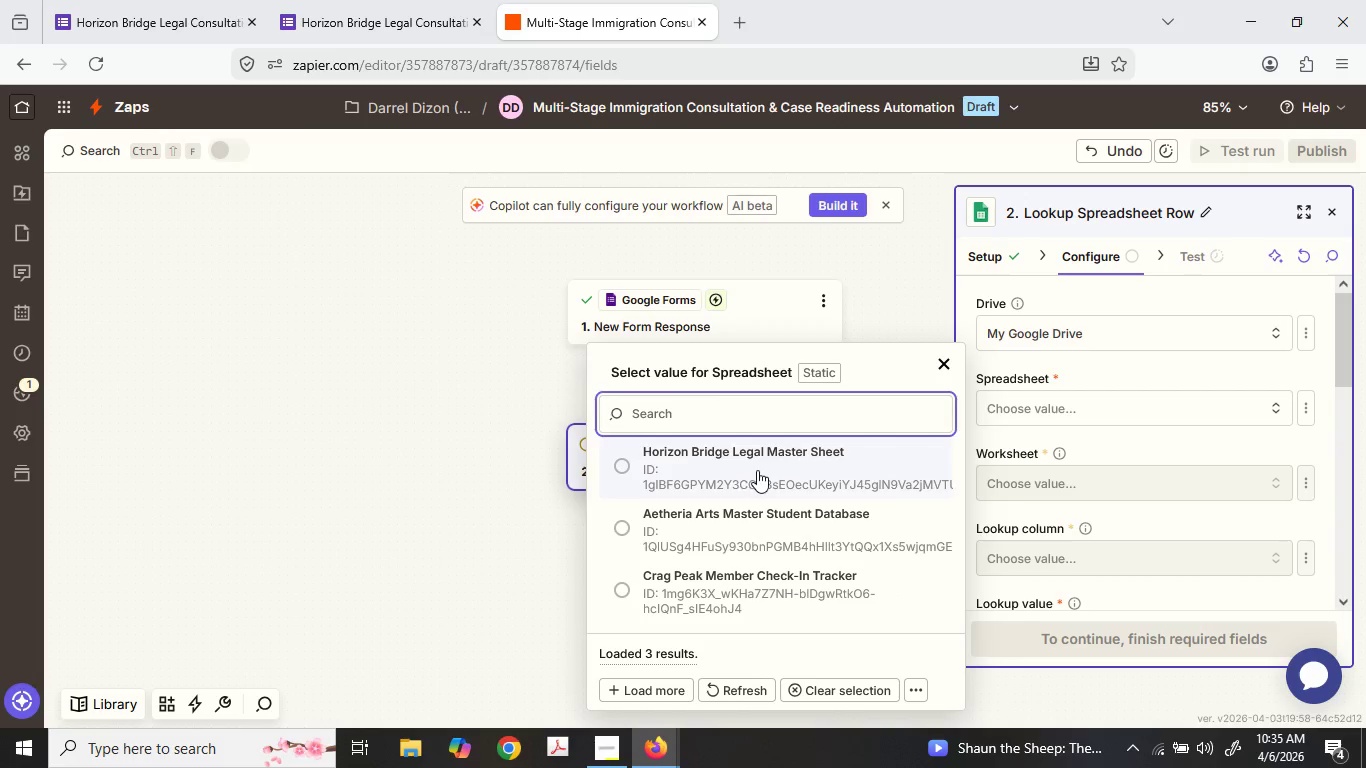 
left_click([1134, 548])
 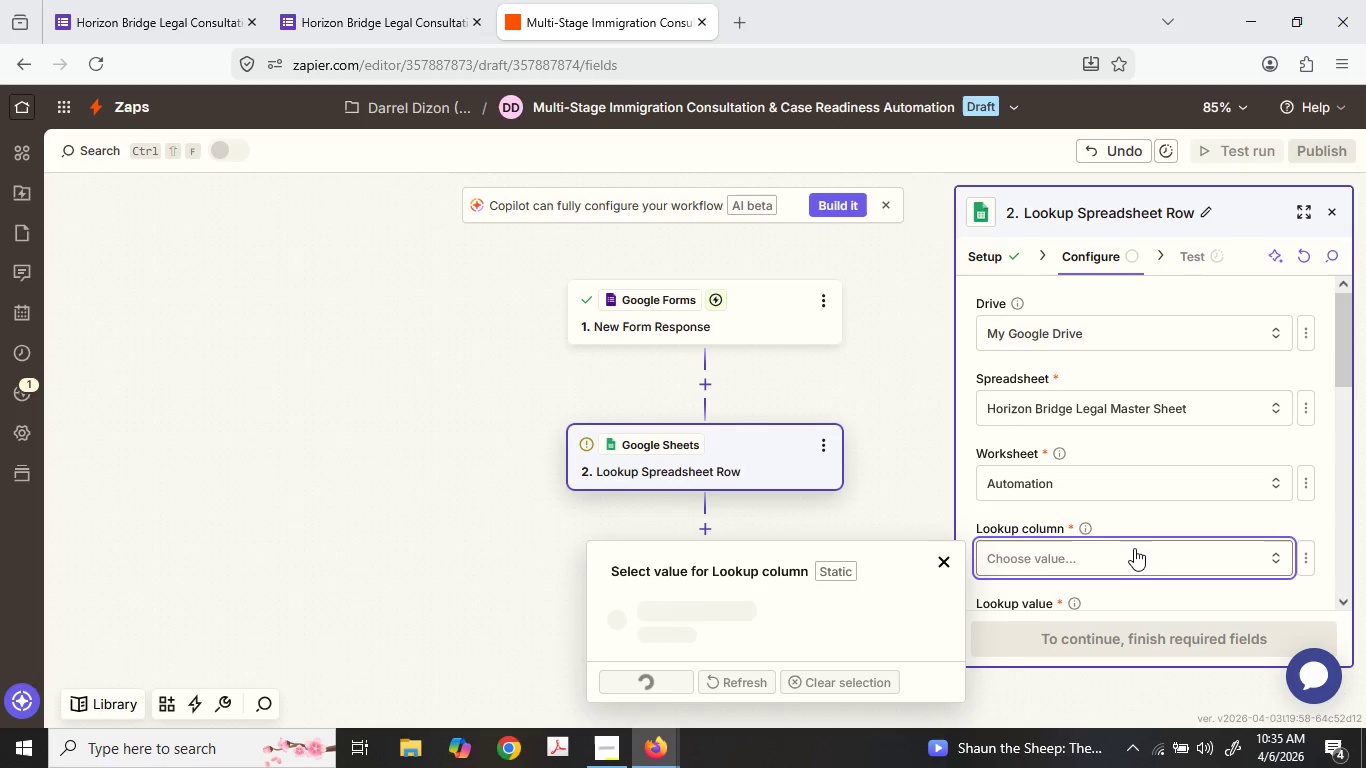 
mouse_move([796, 577])
 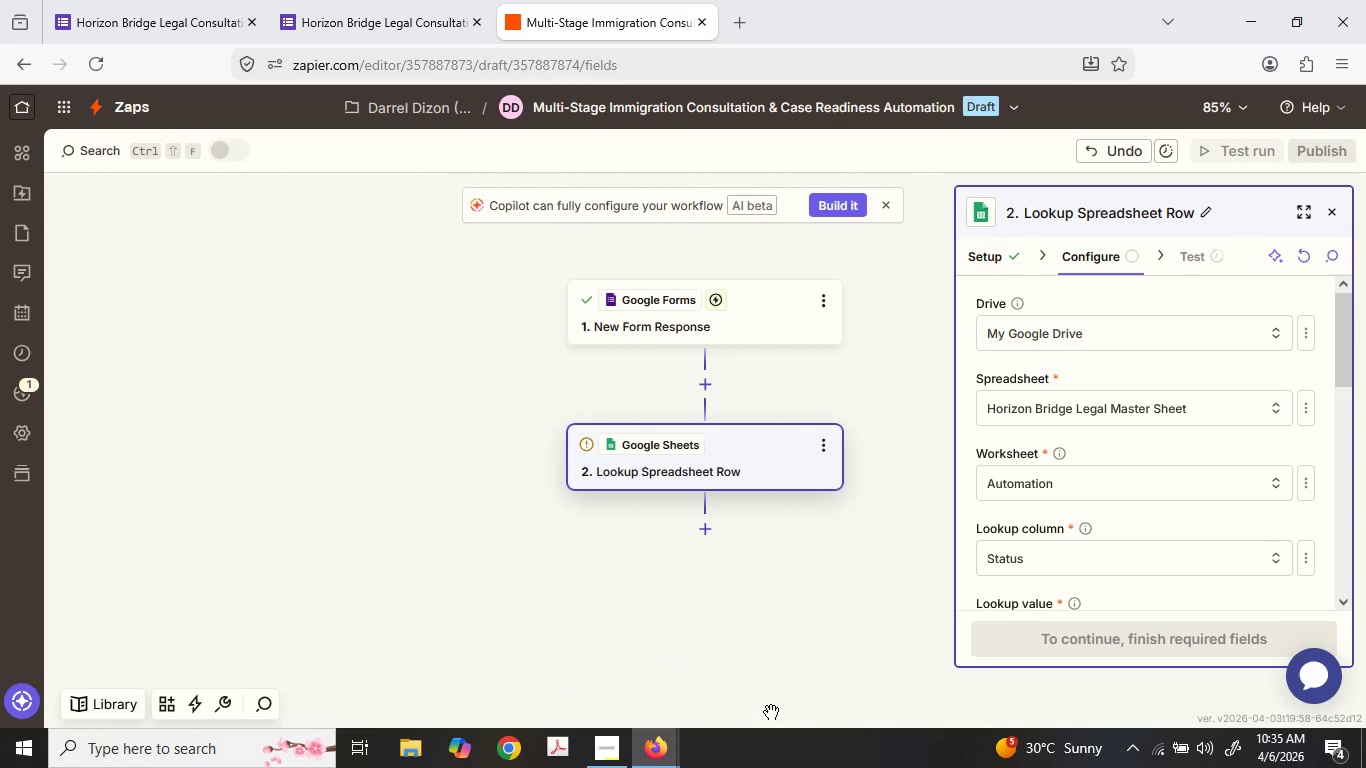 
wait(37.19)
 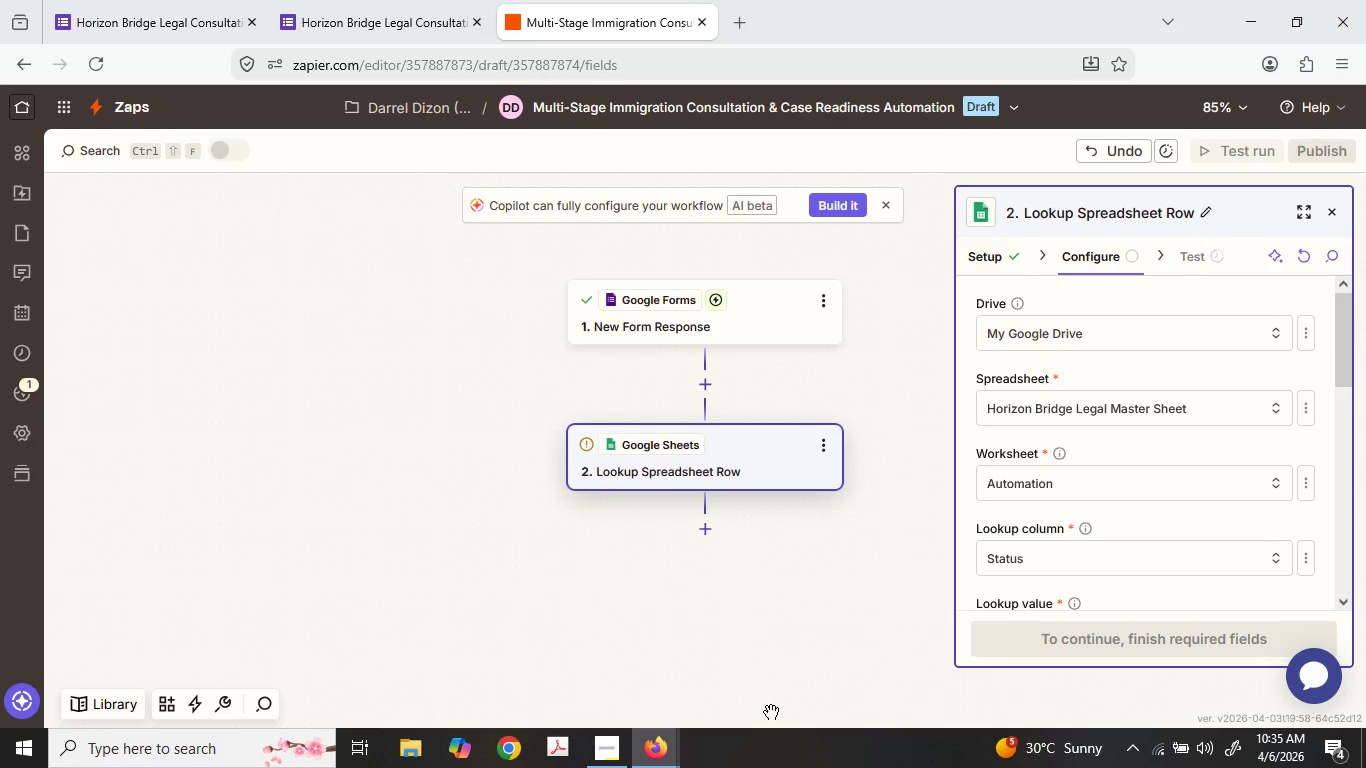 
left_click([1353, 17])
 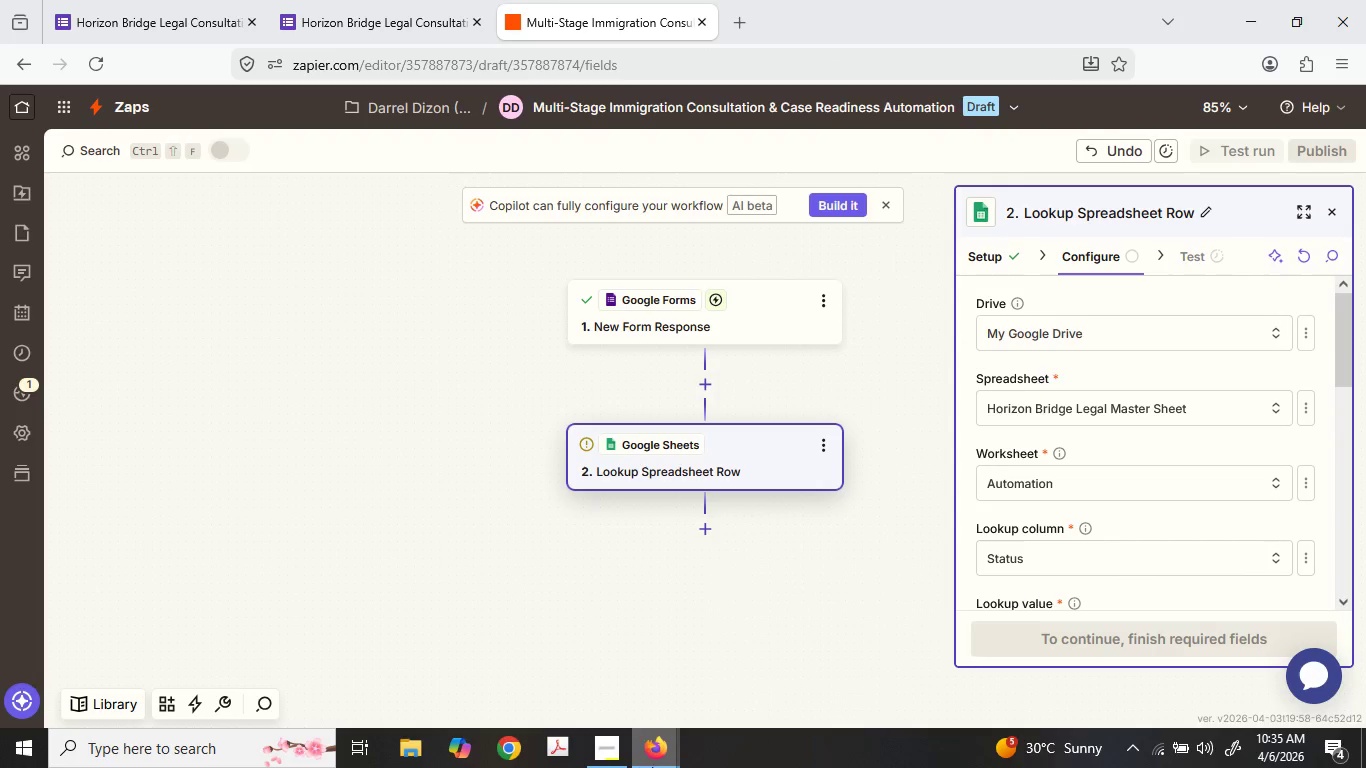 
left_click([652, 767])
 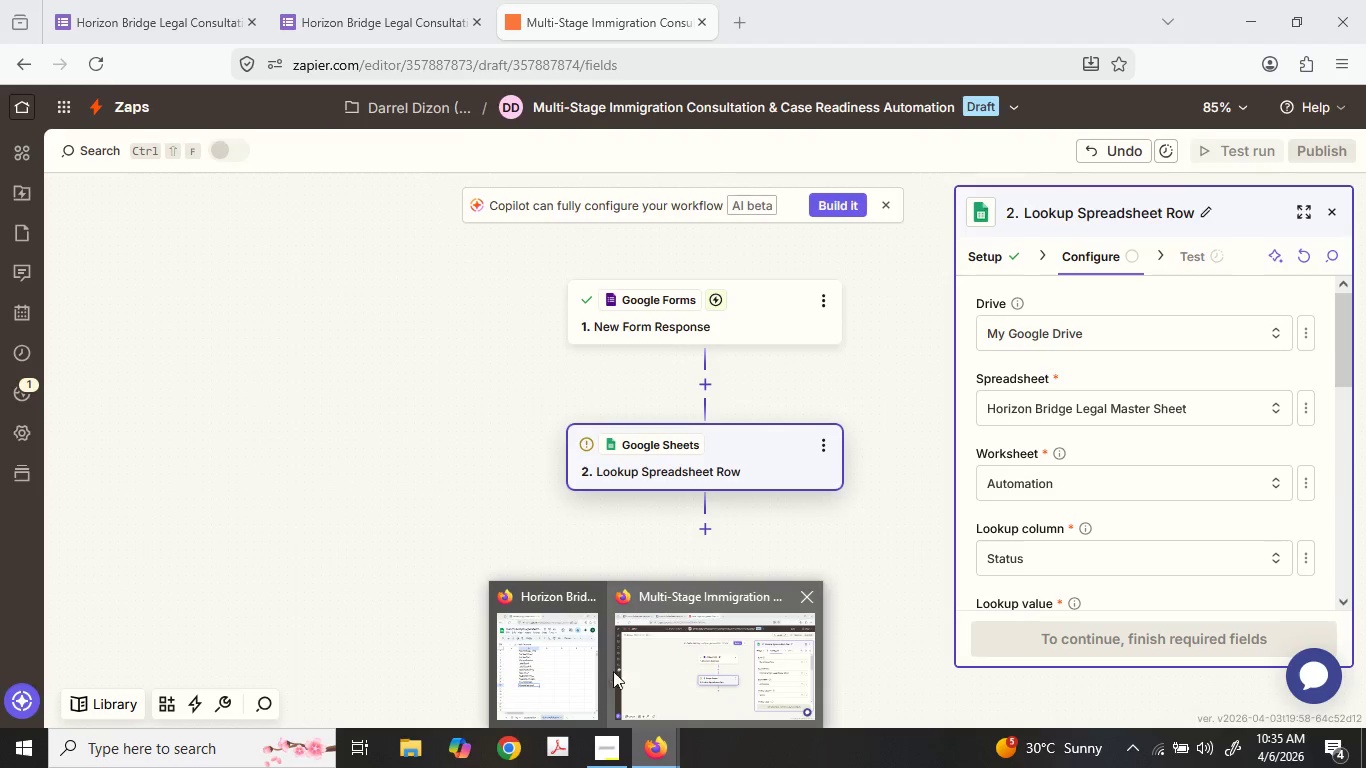 
left_click([578, 668])
 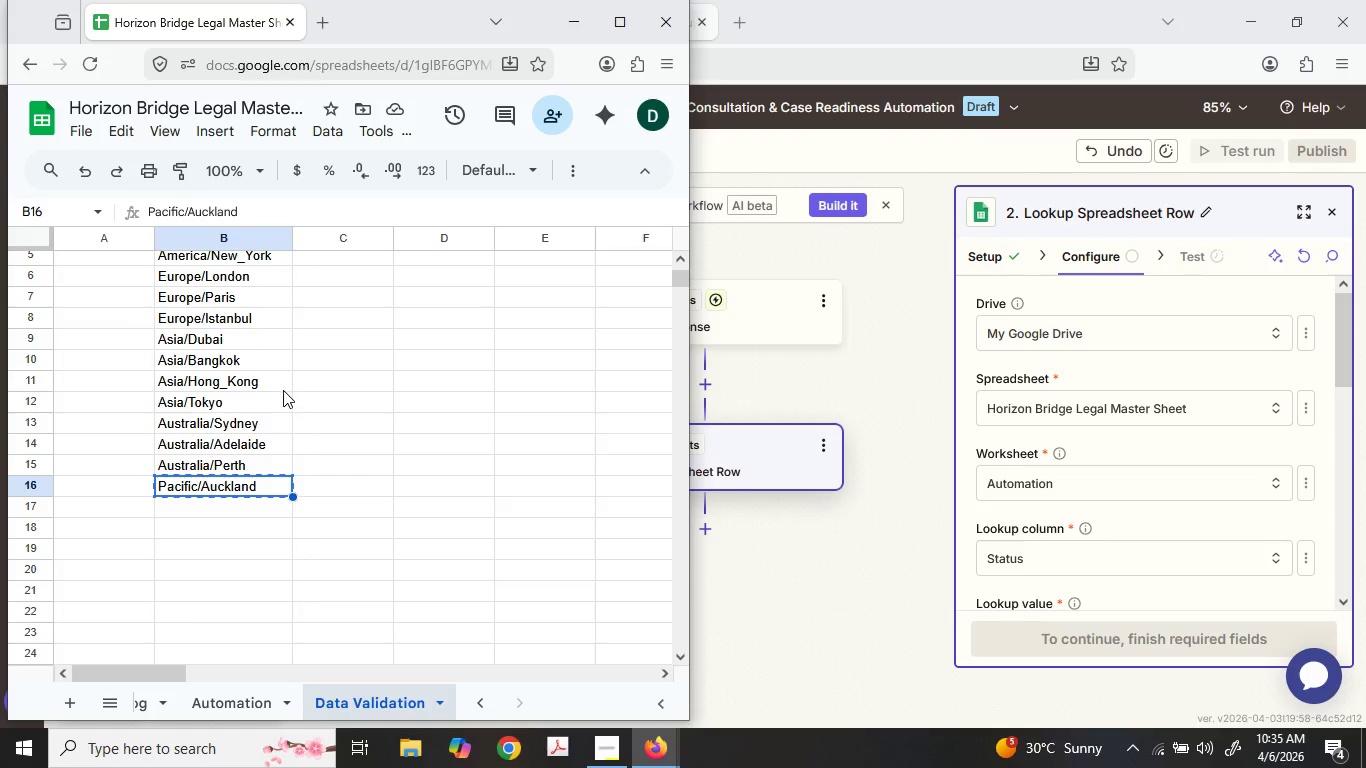 
scroll: coordinate [283, 388], scroll_direction: up, amount: 3.0
 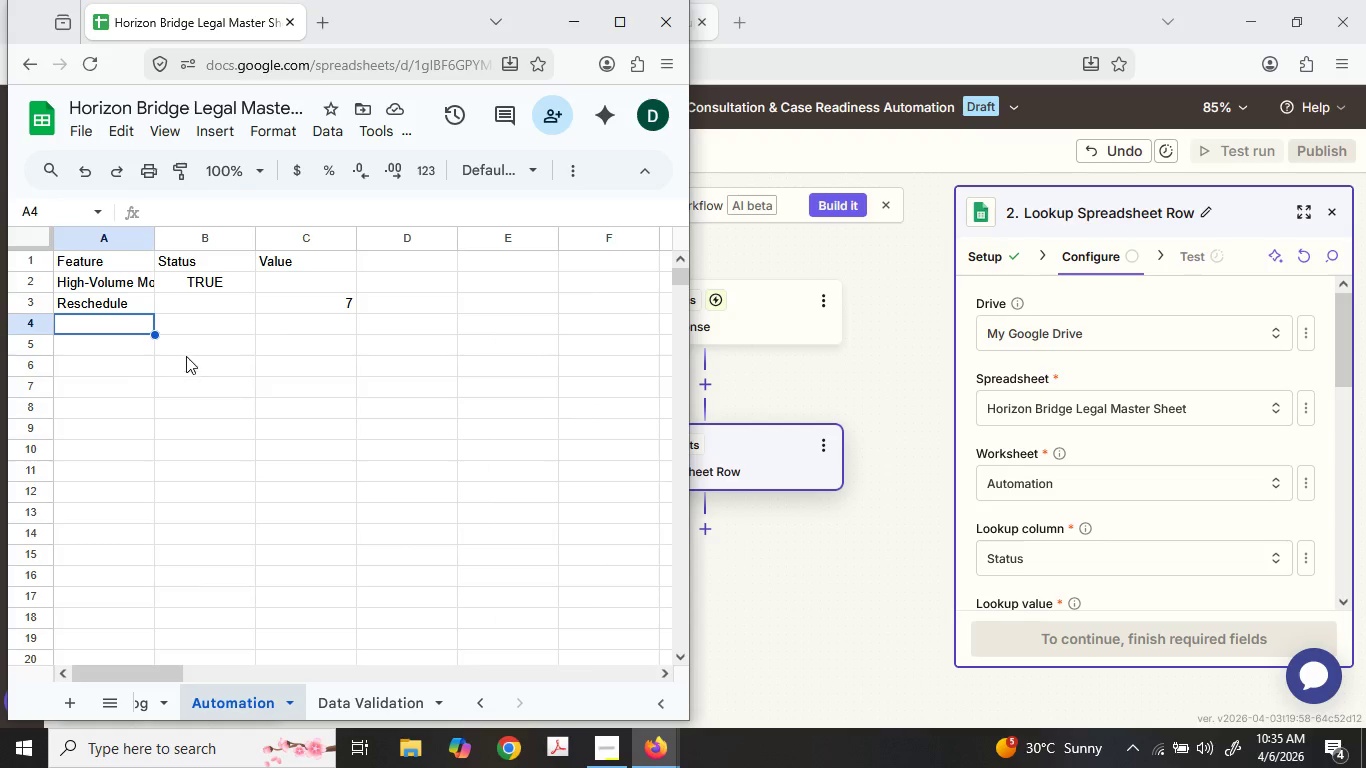 
left_click([191, 295])
 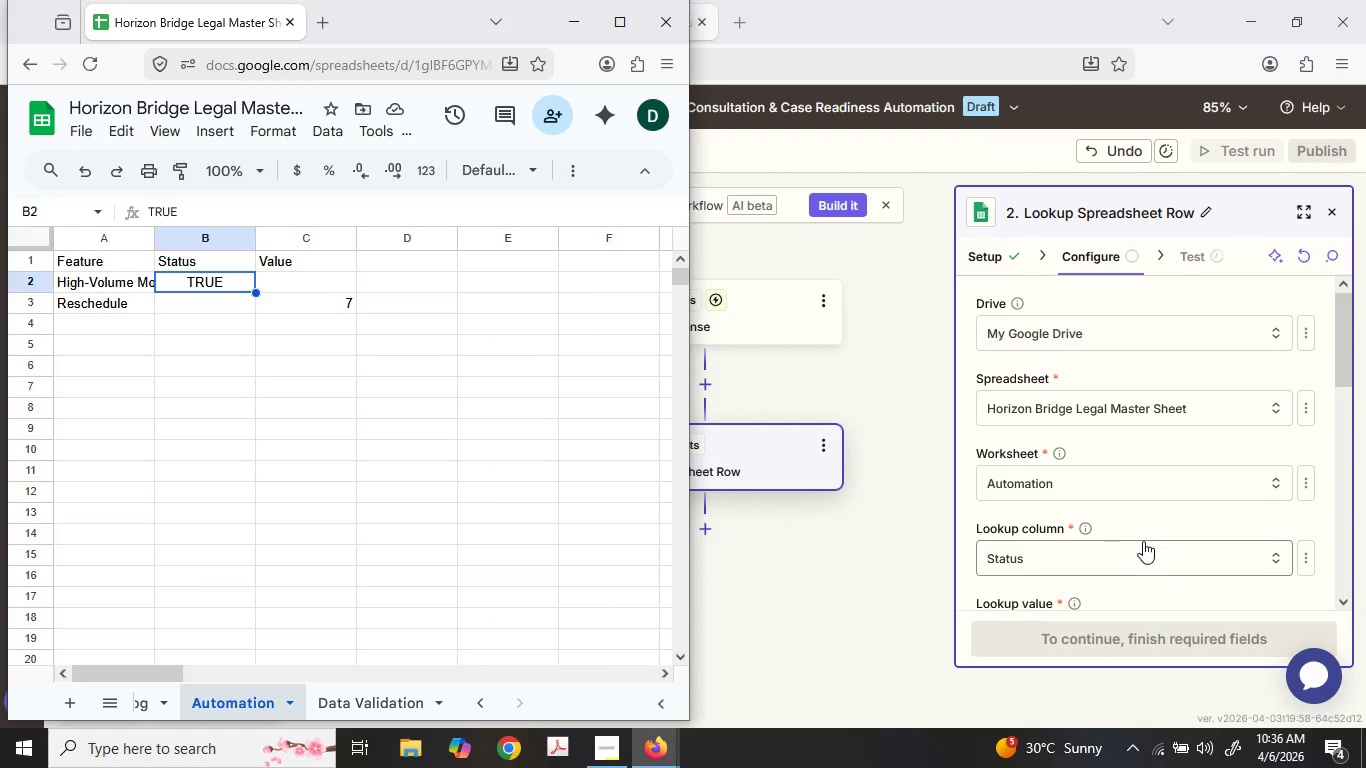 
scroll: coordinate [1135, 549], scroll_direction: down, amount: 2.0
 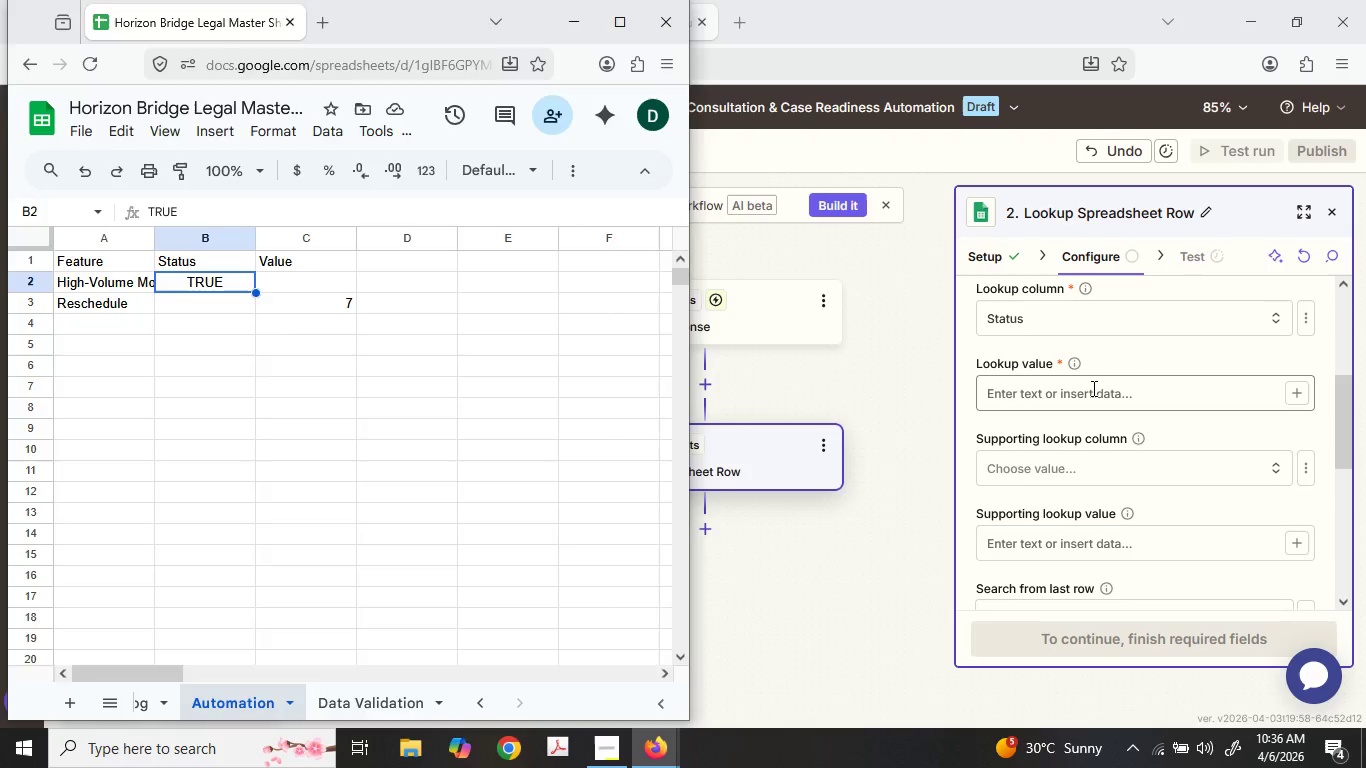 
left_click([1092, 388])
 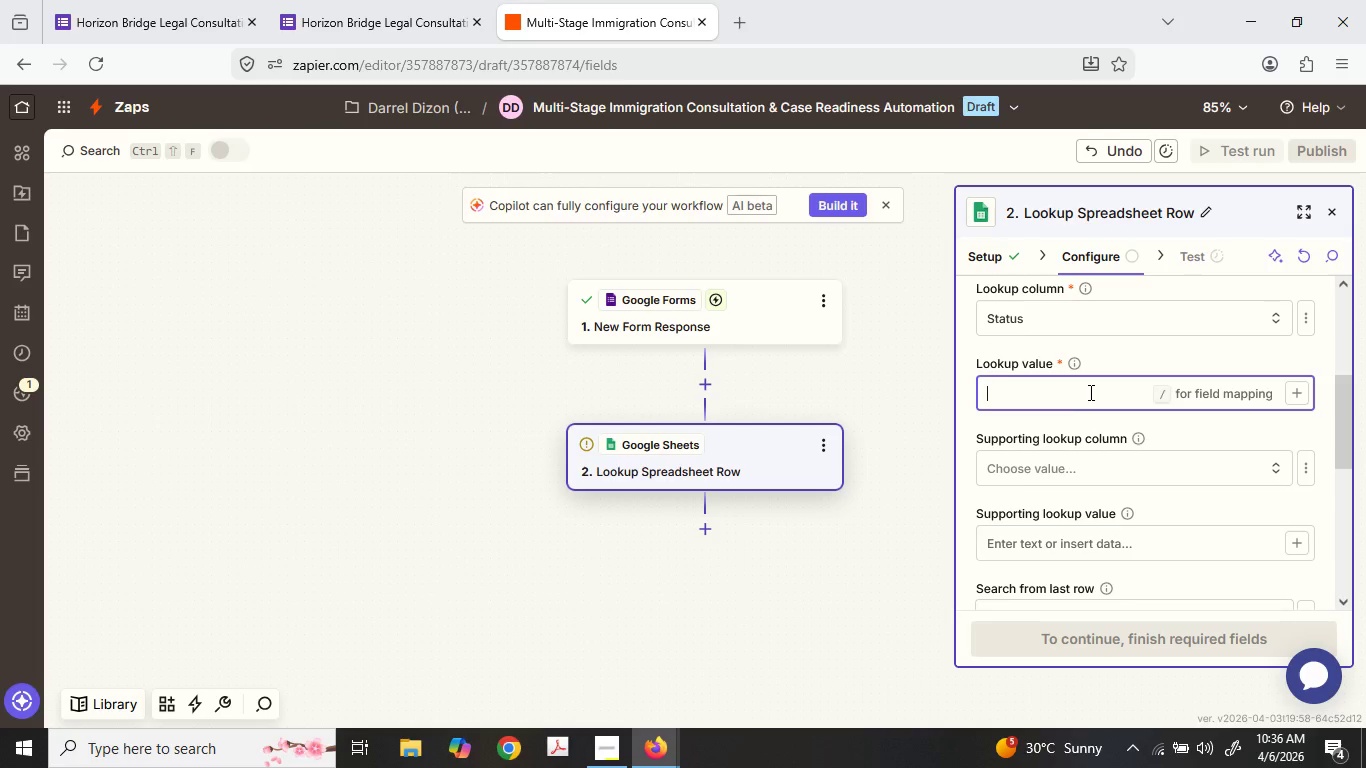 
type(TRUE)
 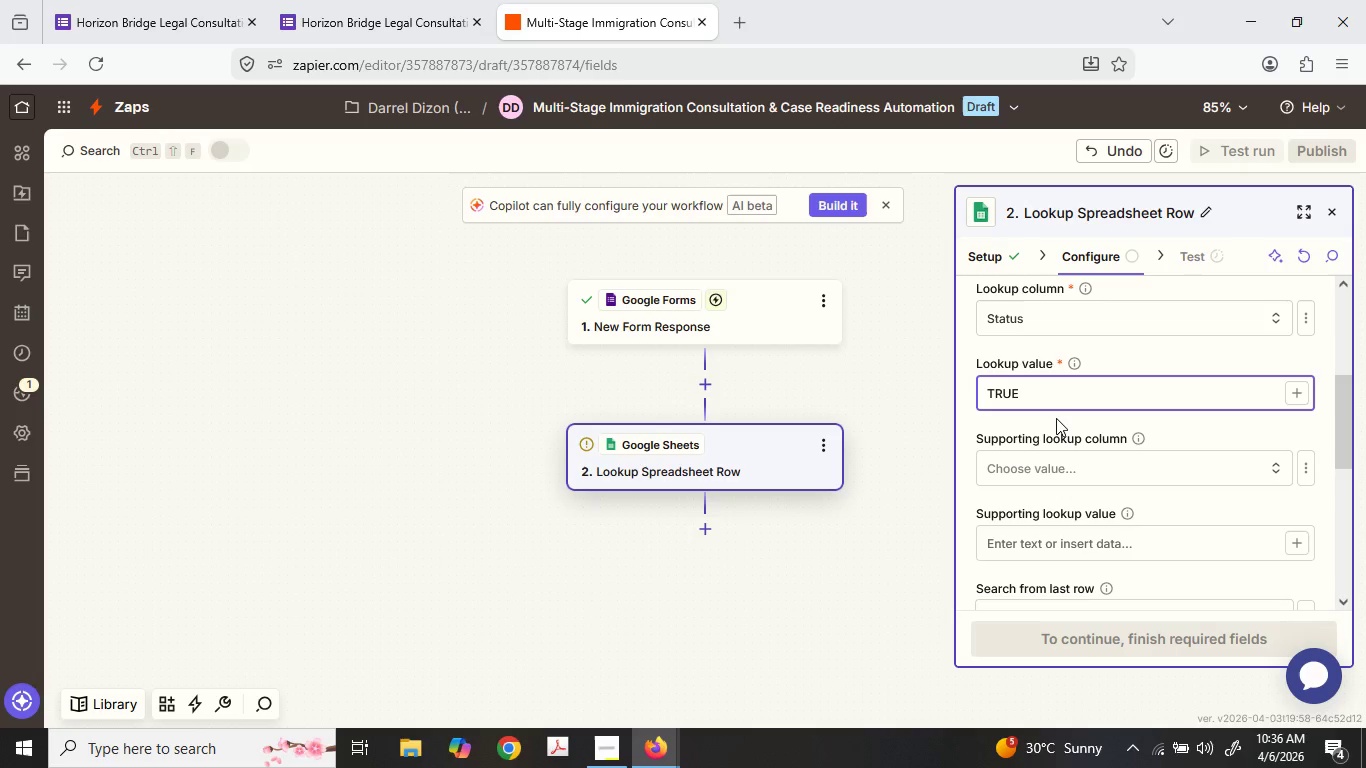 
scroll: coordinate [1145, 572], scroll_direction: down, amount: 4.0
 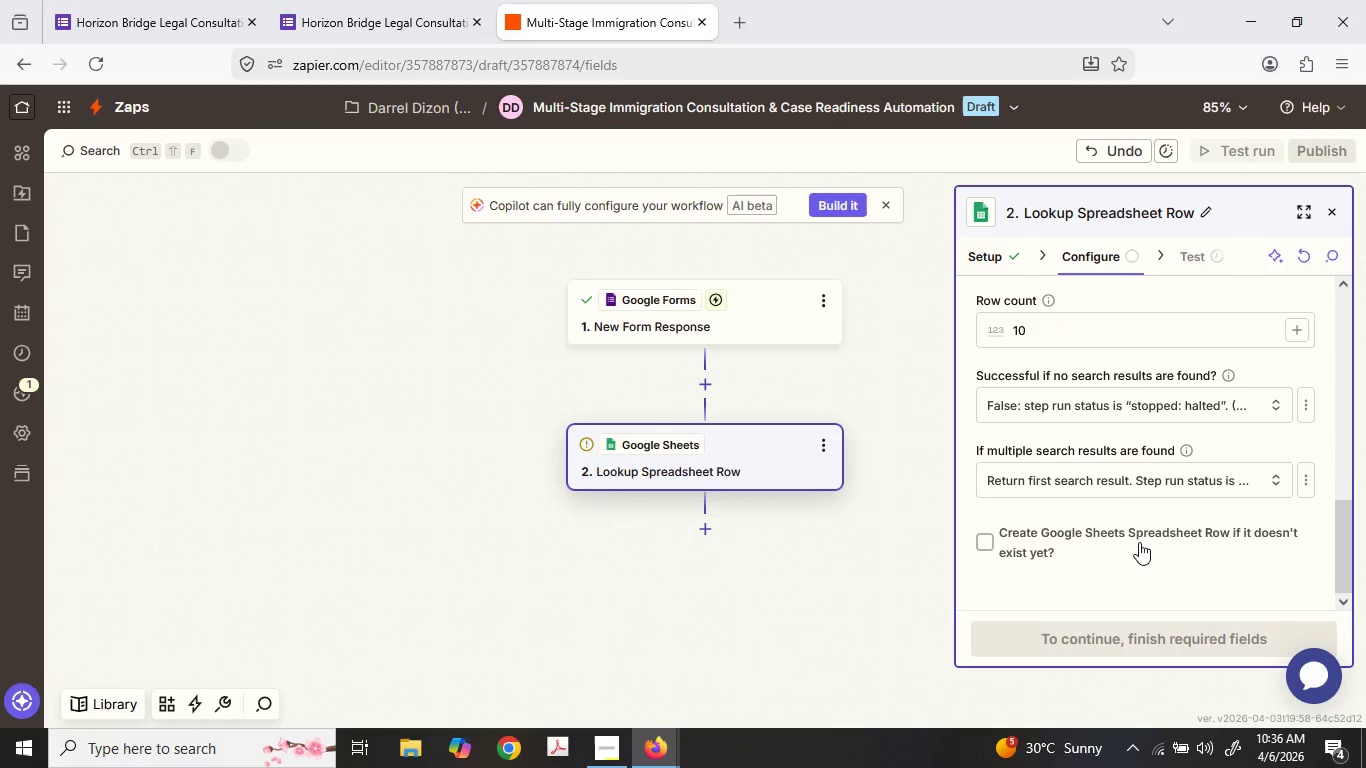 
scroll: coordinate [1134, 495], scroll_direction: up, amount: 1.0
 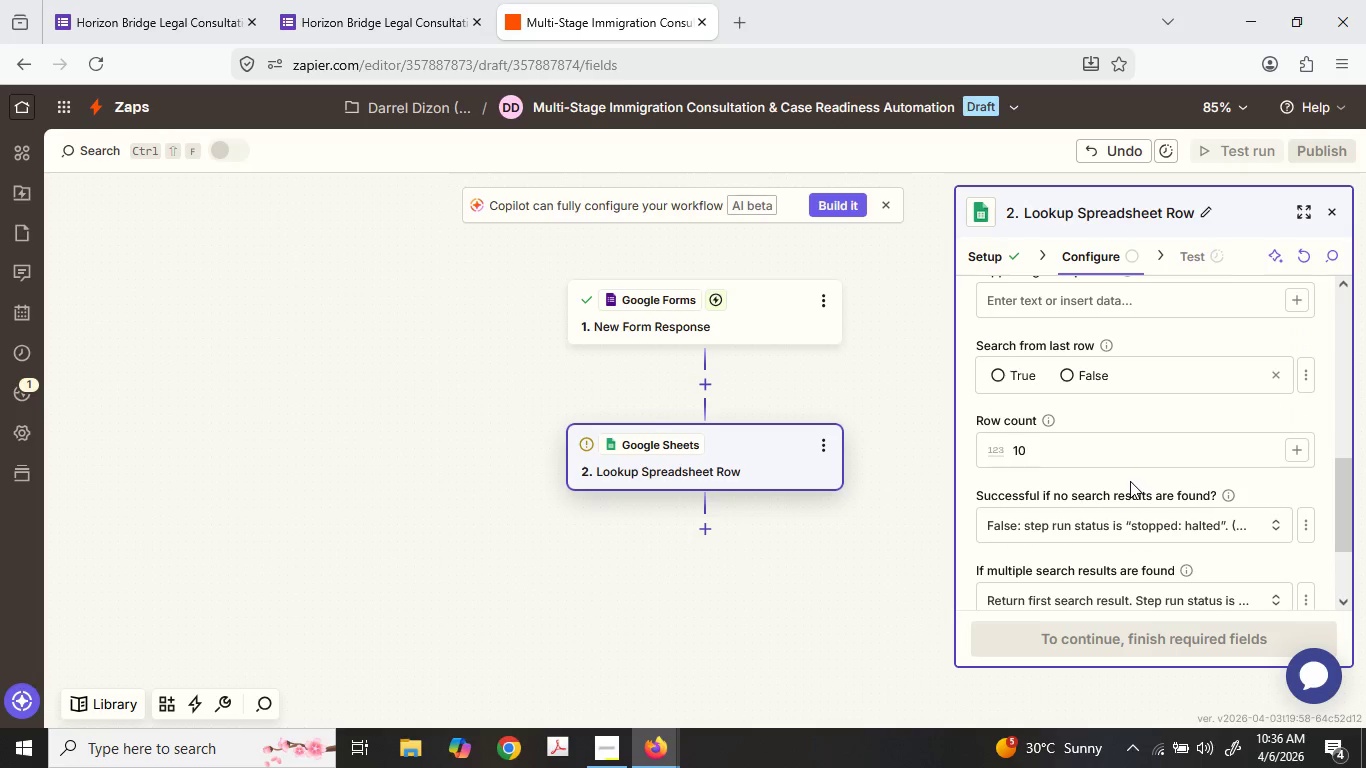 
scroll: coordinate [1130, 481], scroll_direction: down, amount: 2.0
 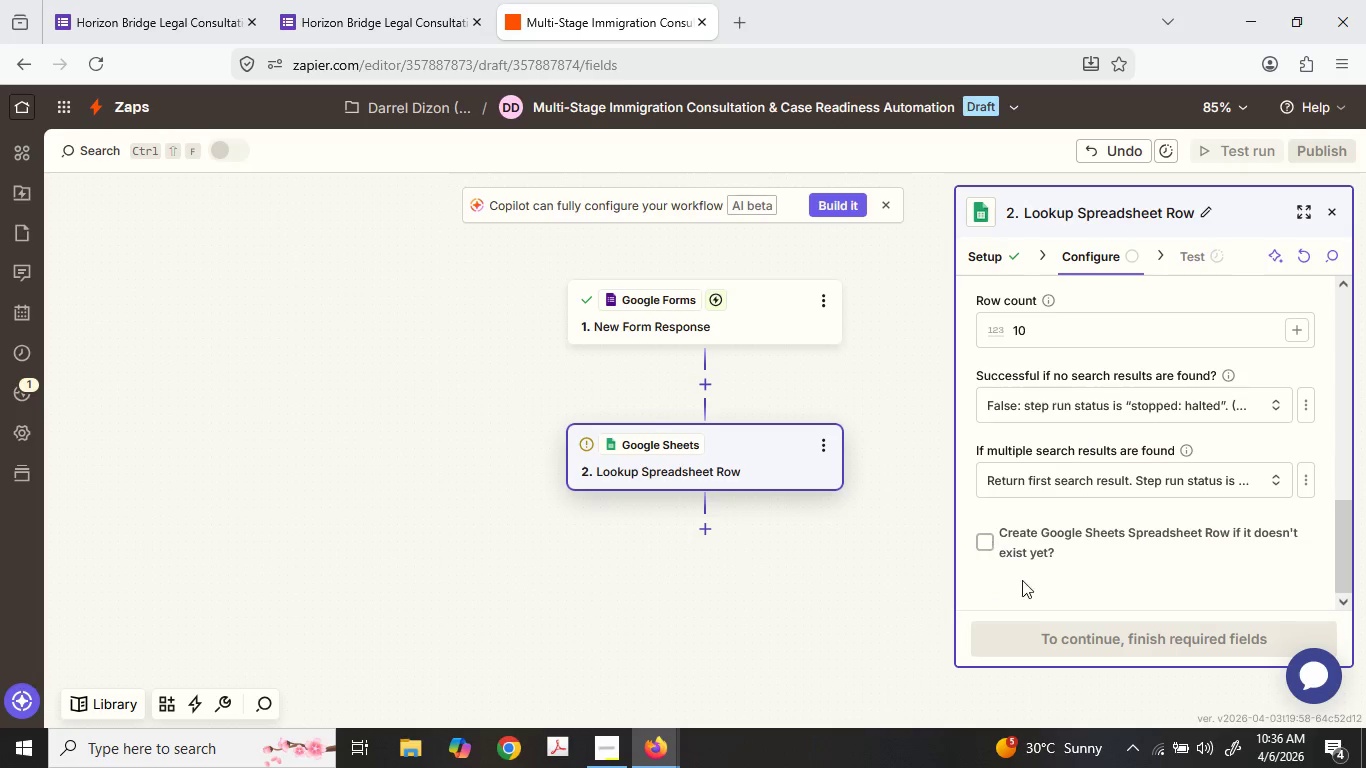 
left_click([1062, 632])
 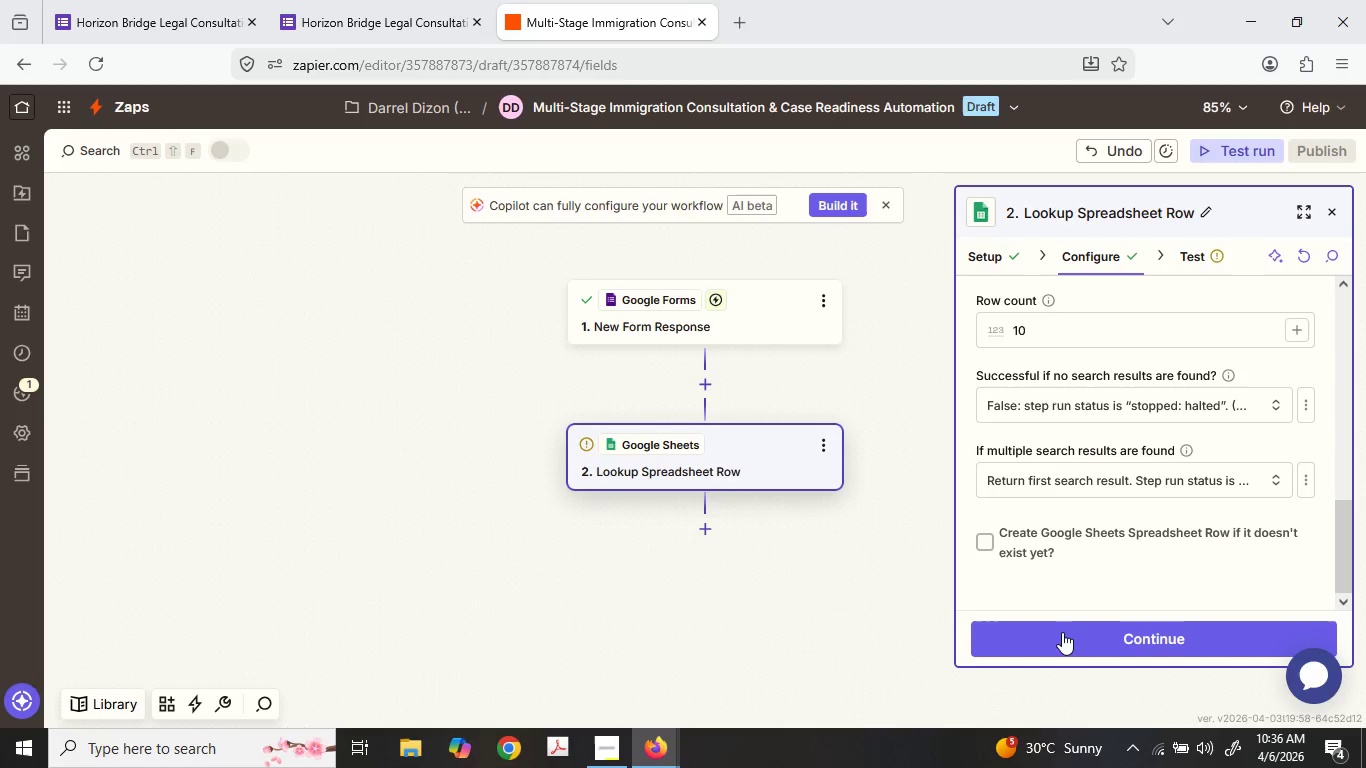 
left_click([1062, 632])
 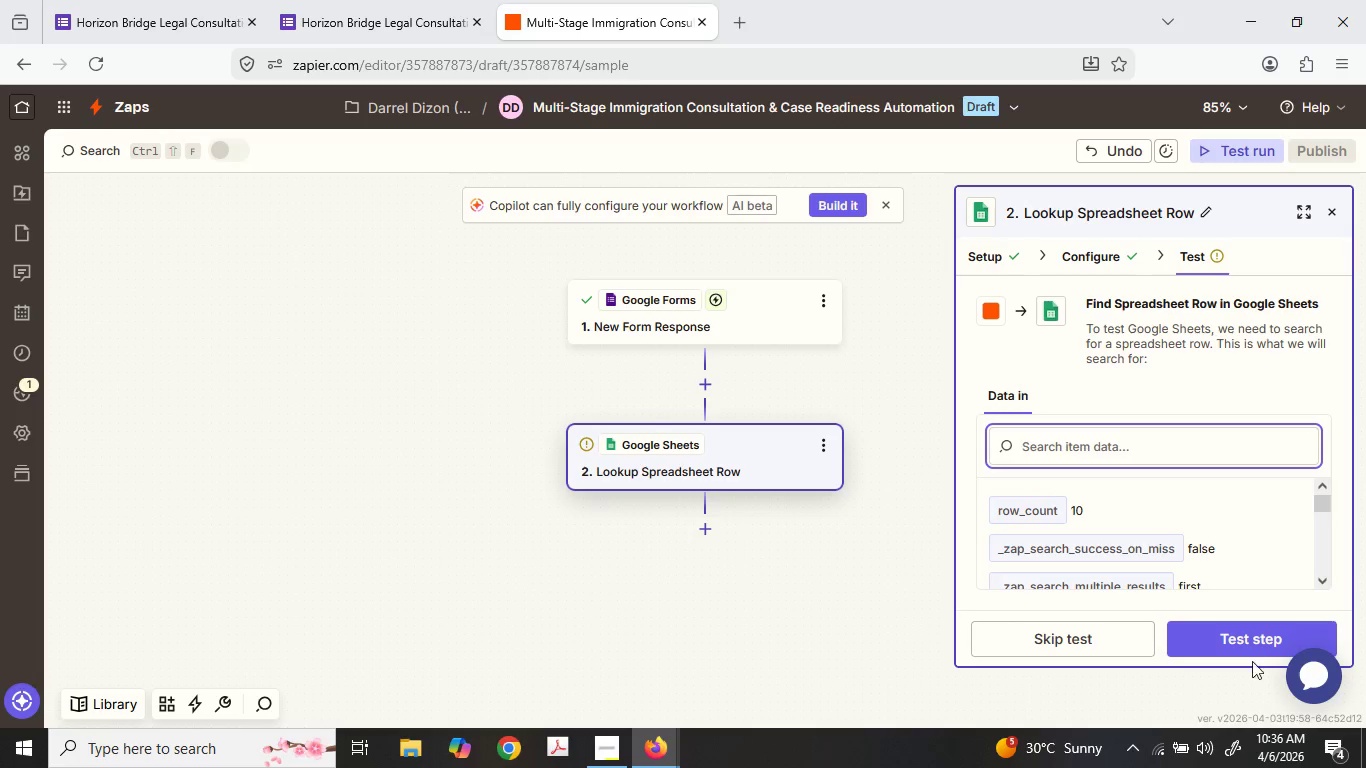 
left_click([1255, 646])
 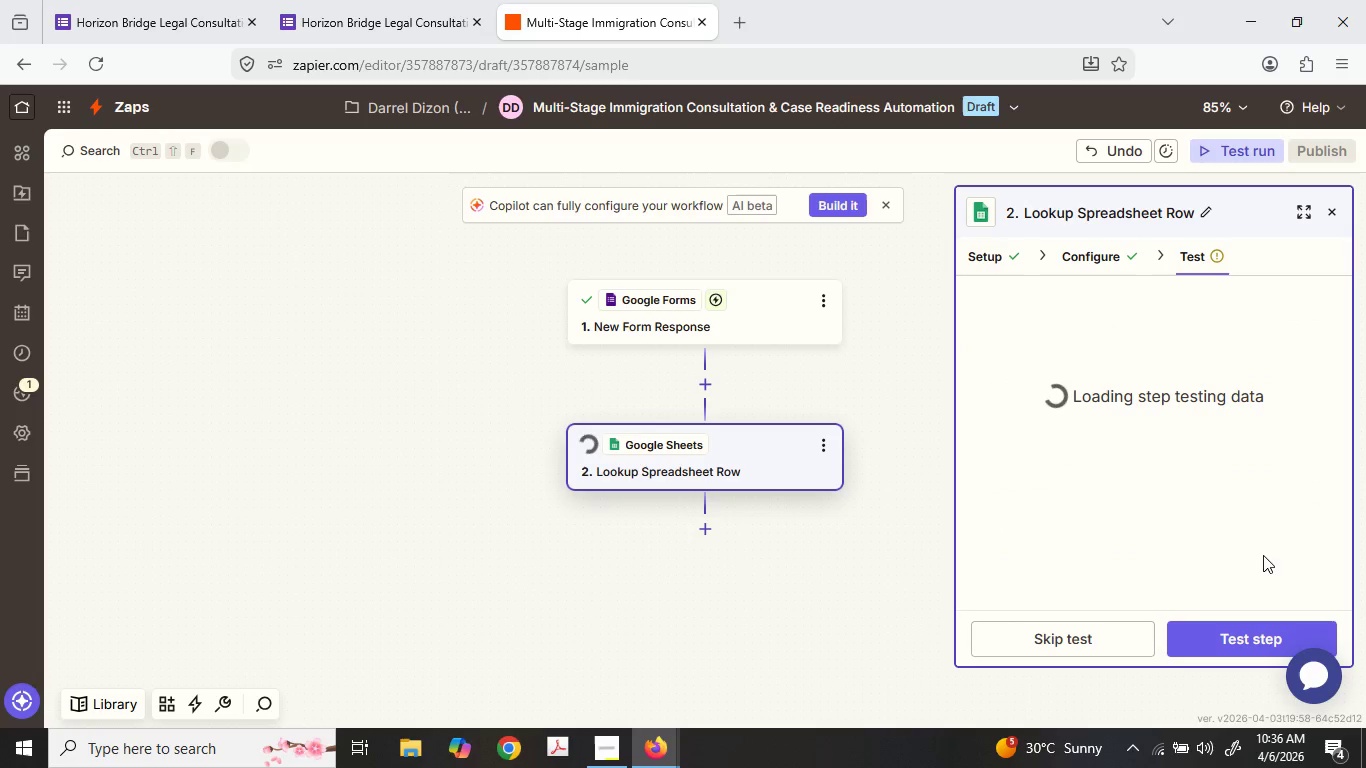 
scroll: coordinate [1161, 562], scroll_direction: down, amount: 5.0
 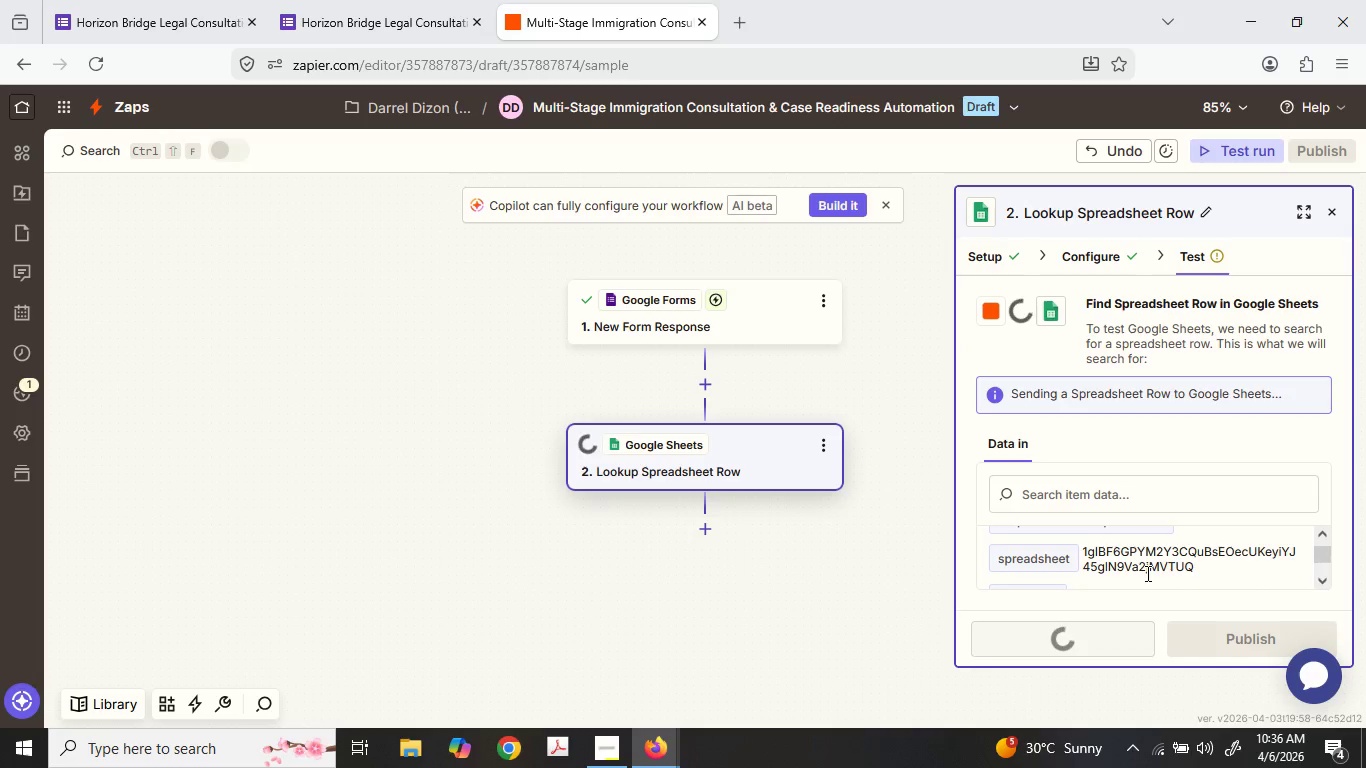 
scroll: coordinate [1154, 564], scroll_direction: up, amount: 3.0
 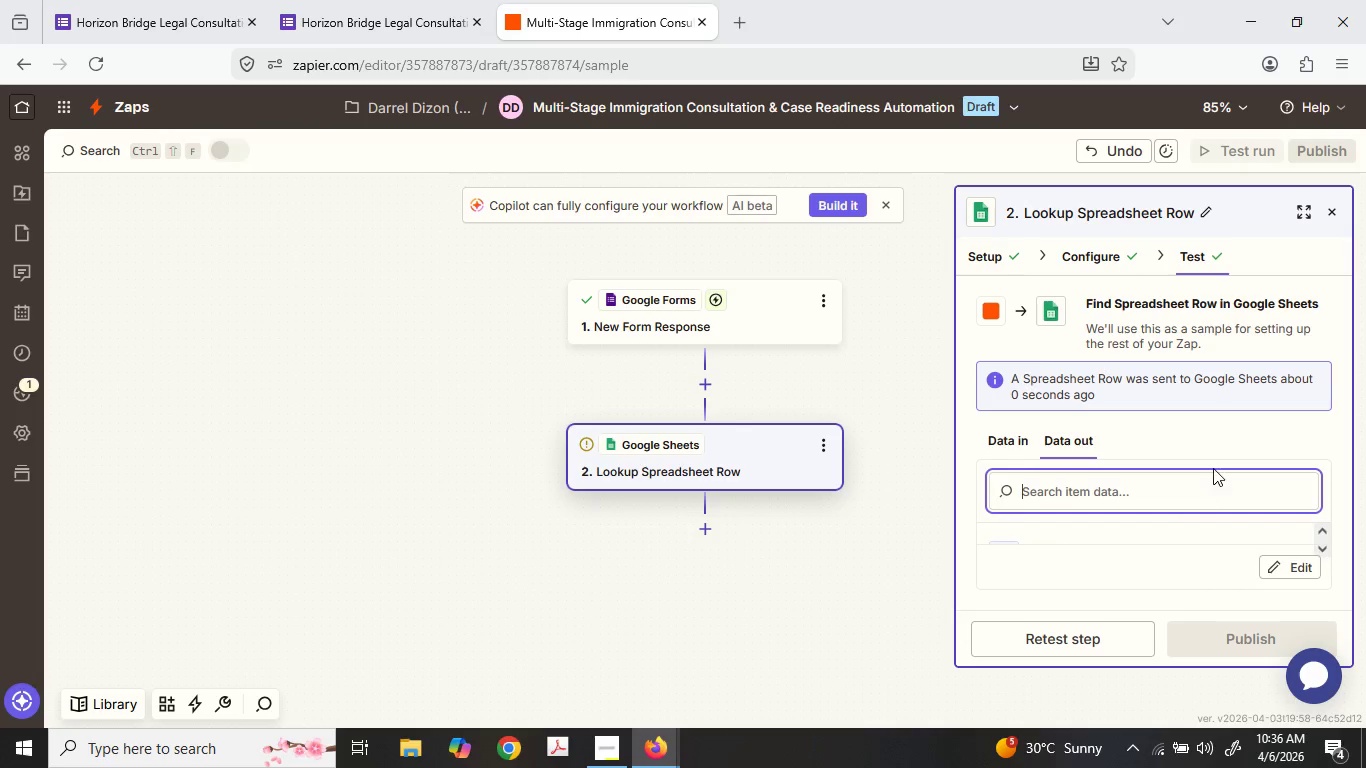 
scroll: coordinate [1173, 537], scroll_direction: down, amount: 8.0
 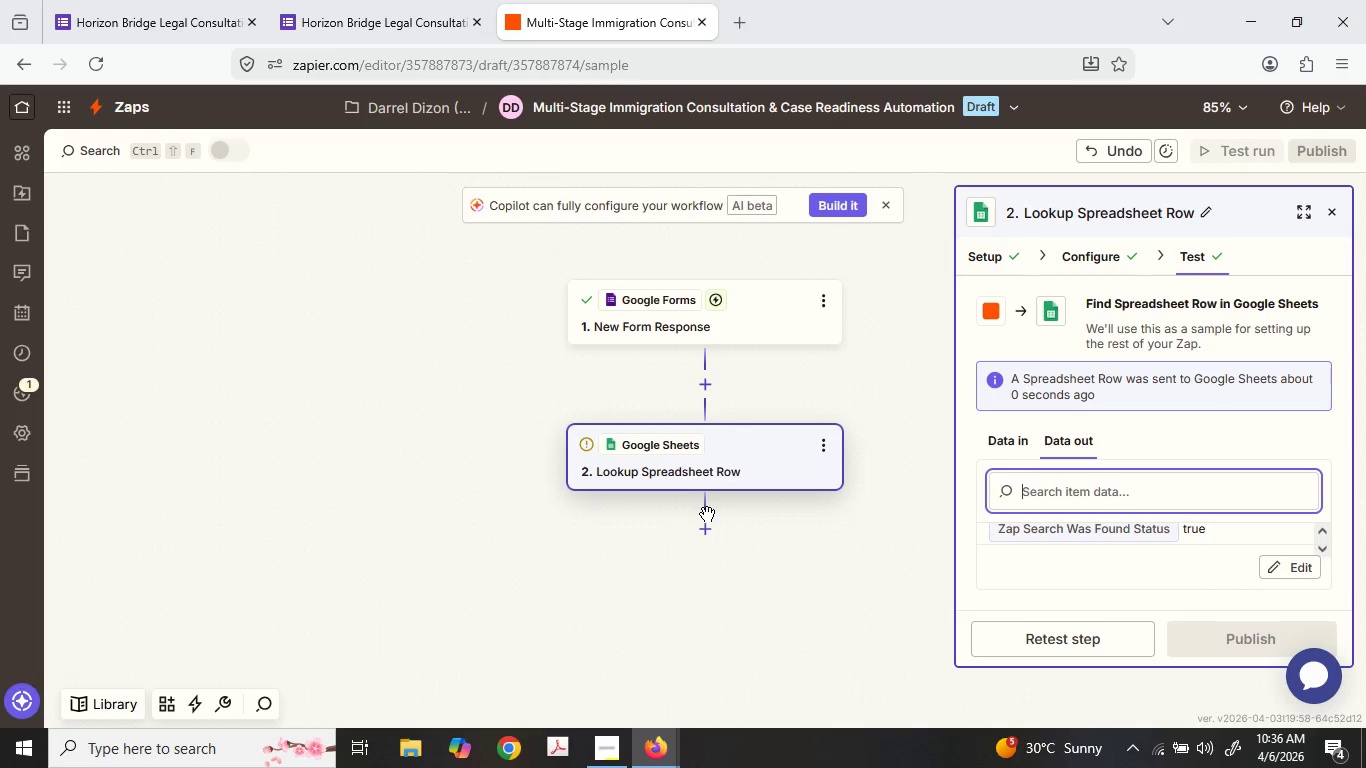 
left_click([703, 523])
 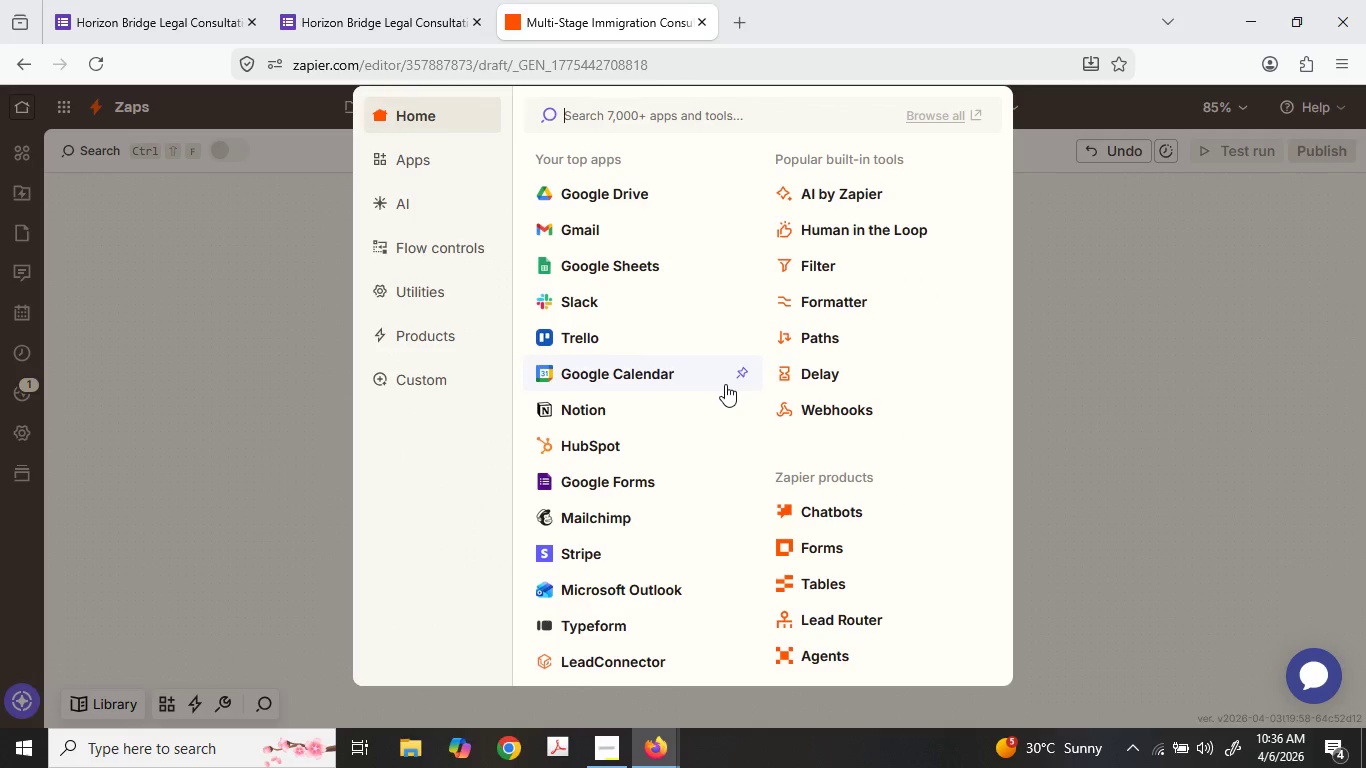 
mouse_move([848, 330])
 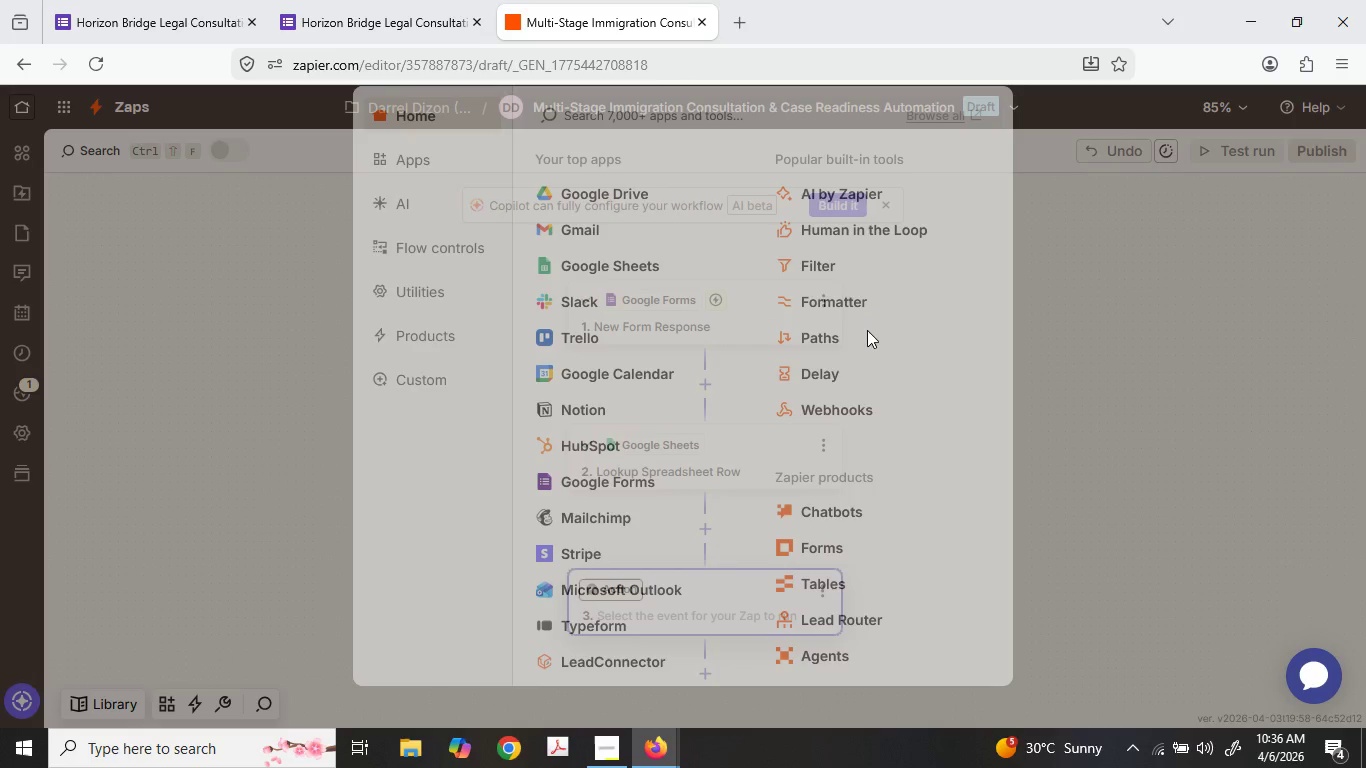 
mouse_move([866, 308])
 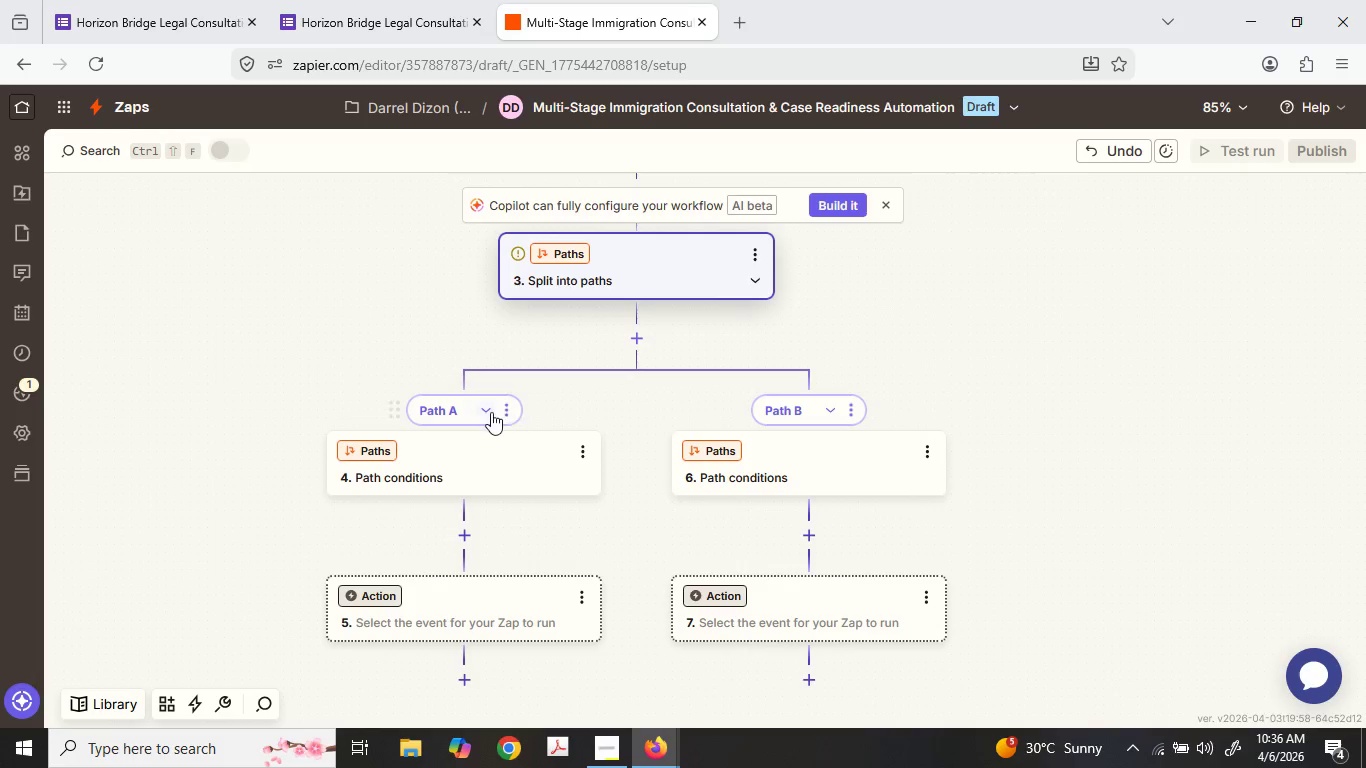 
scroll: coordinate [509, 394], scroll_direction: up, amount: 6.0
 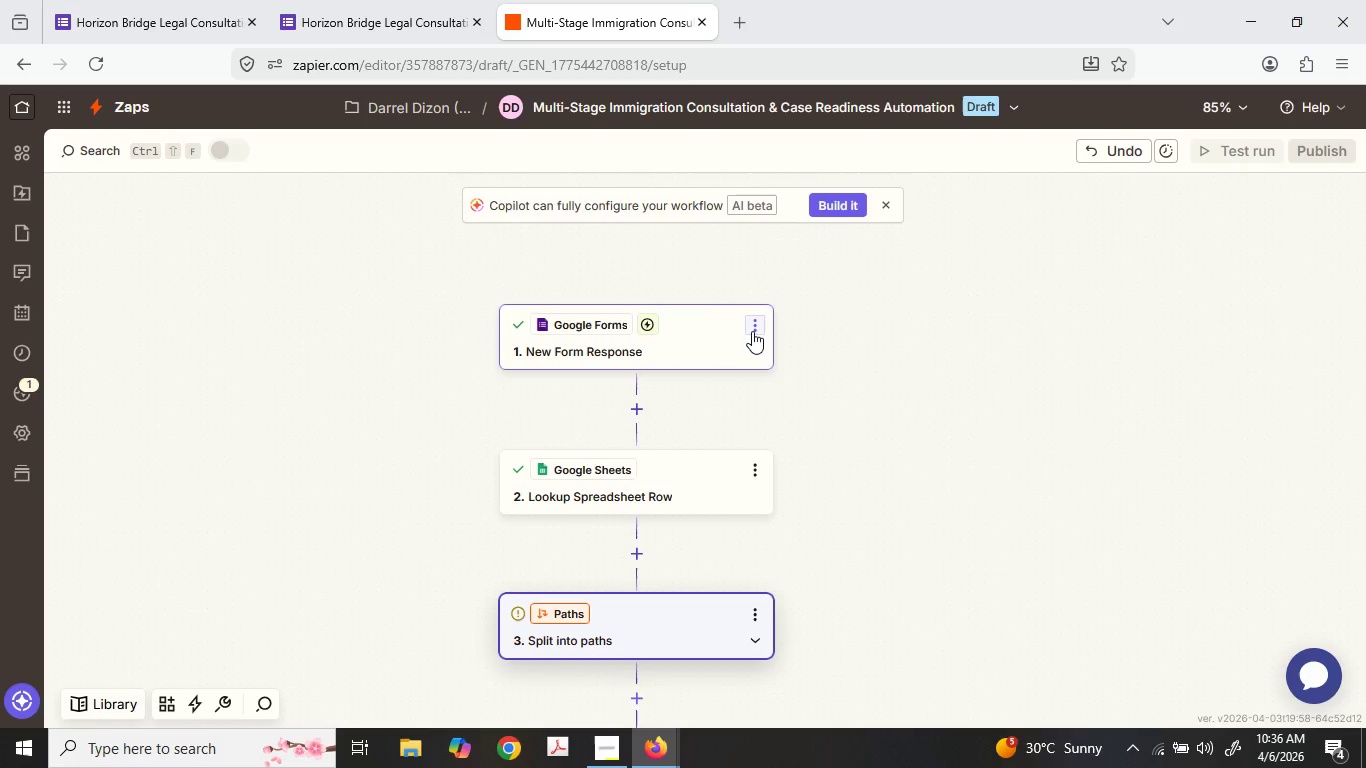 
left_click([752, 330])
 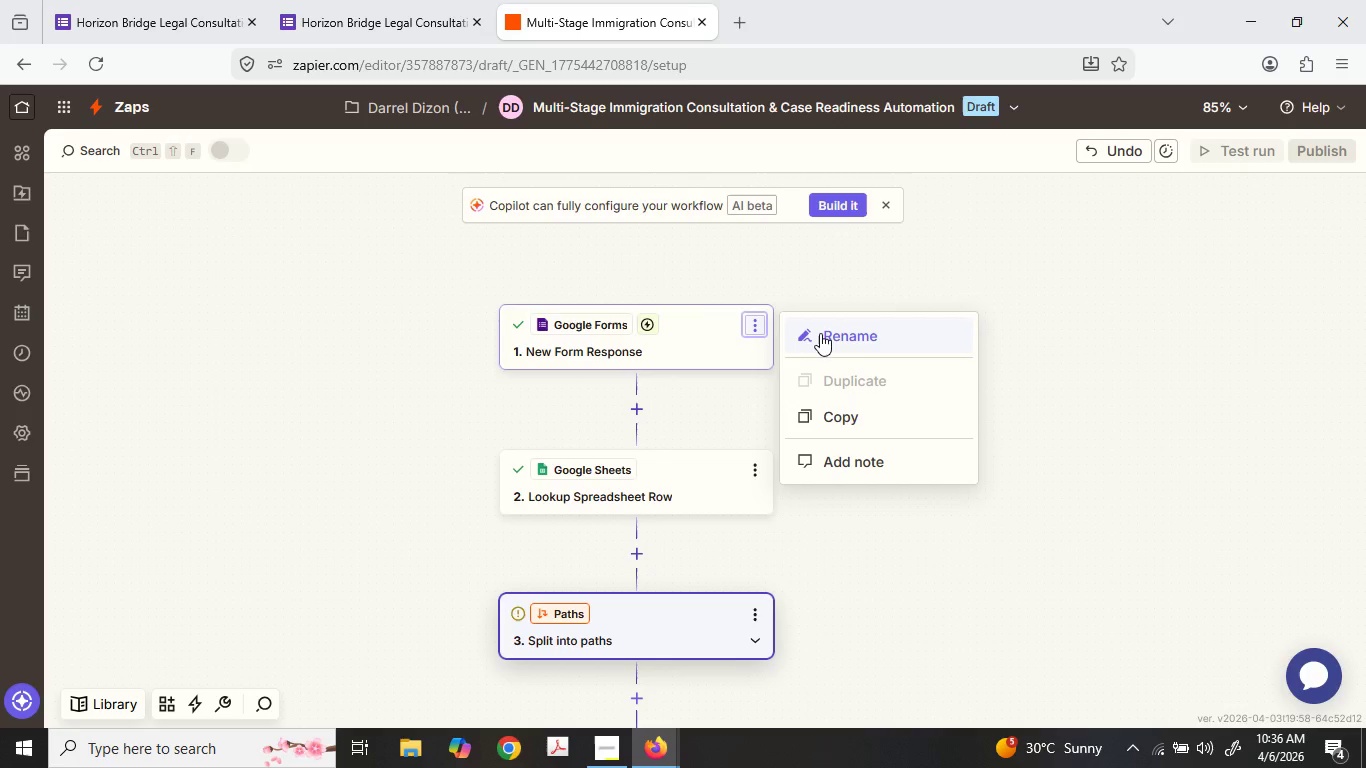 
left_click([821, 333])
 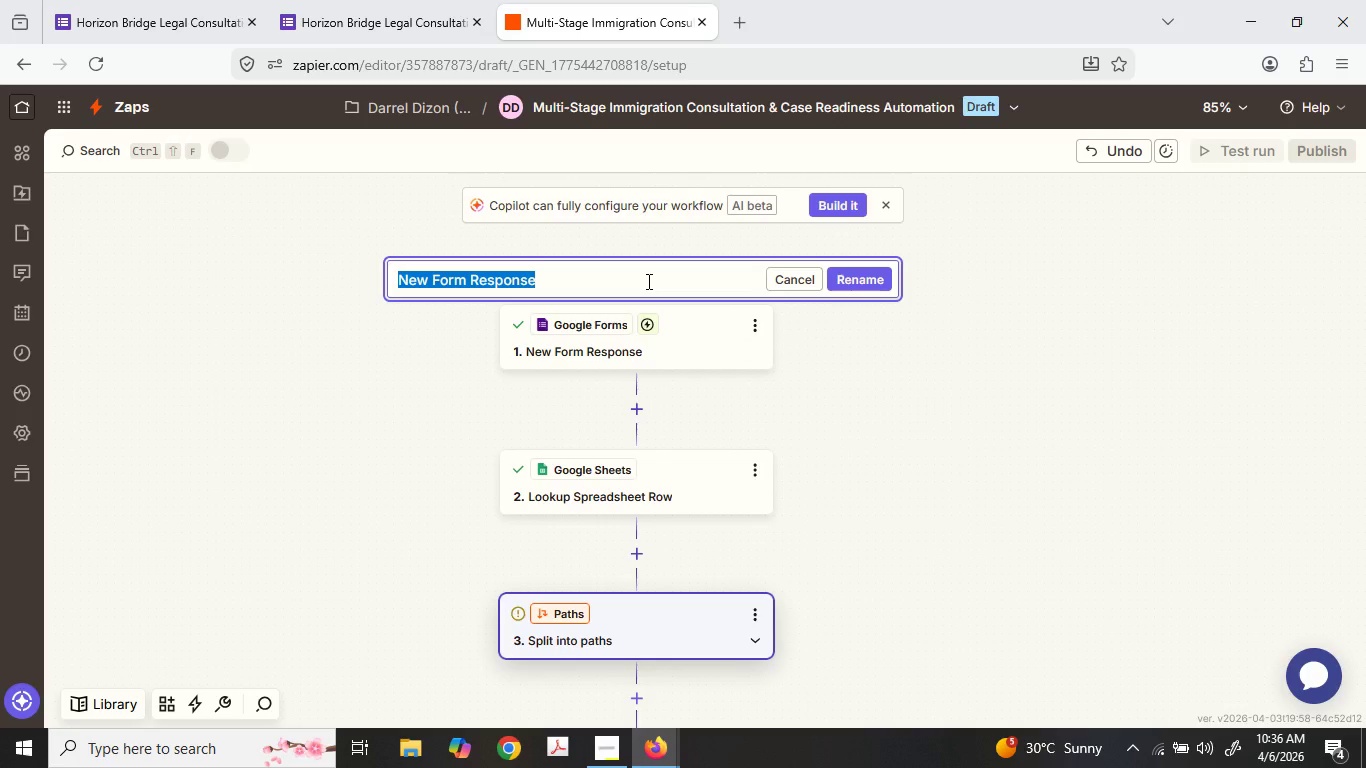 
wait(11.14)
 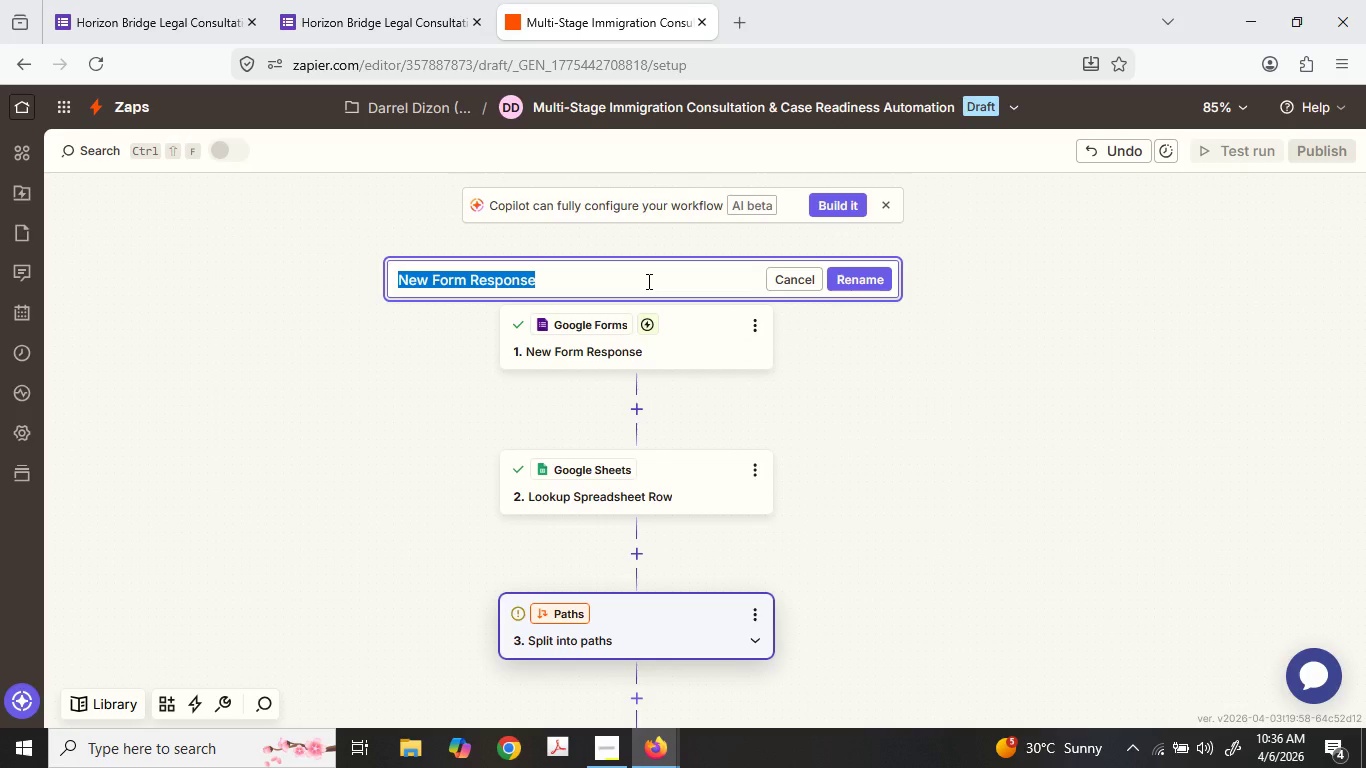 
key(Shift+ShiftLeft)
 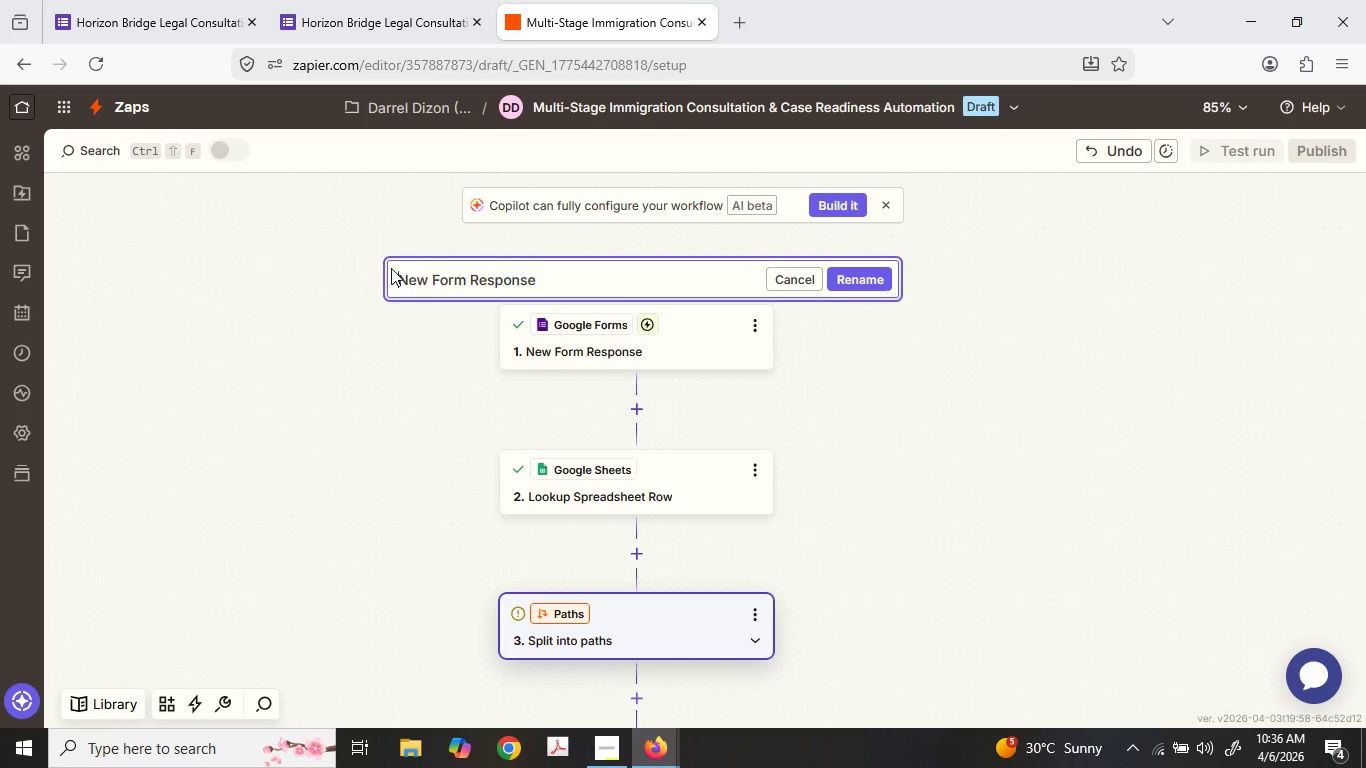 
type(Ca)
 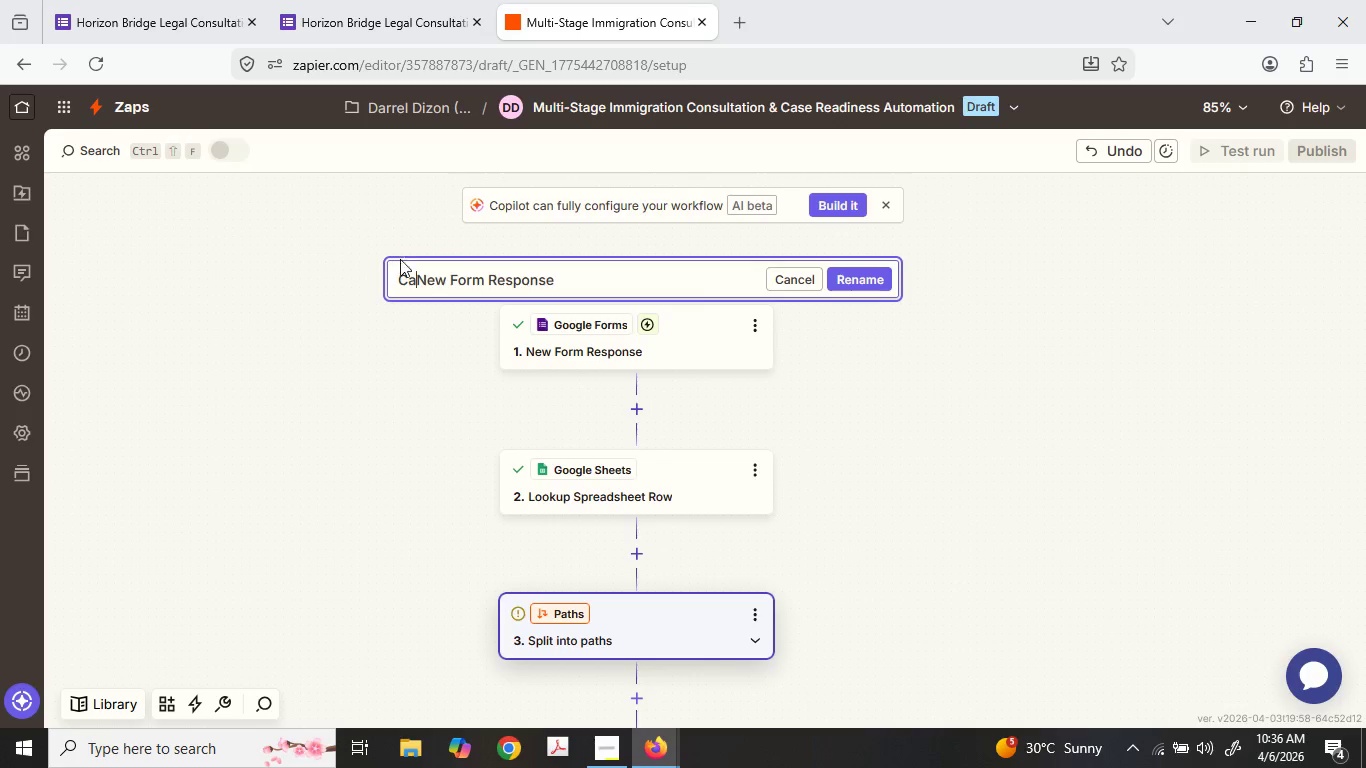 
type(pture  f)
 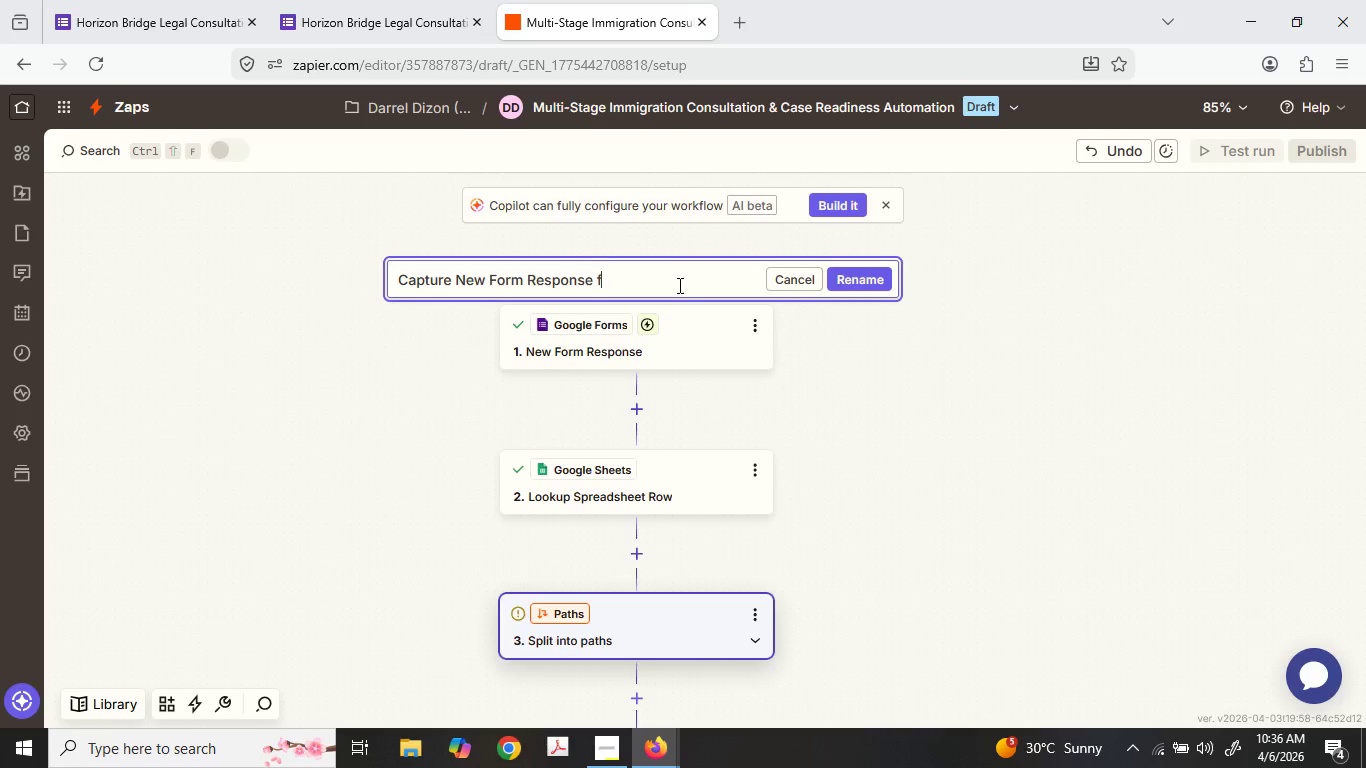 
type(rom te )
key(Backspace)
key(Backspace)
type(he)
 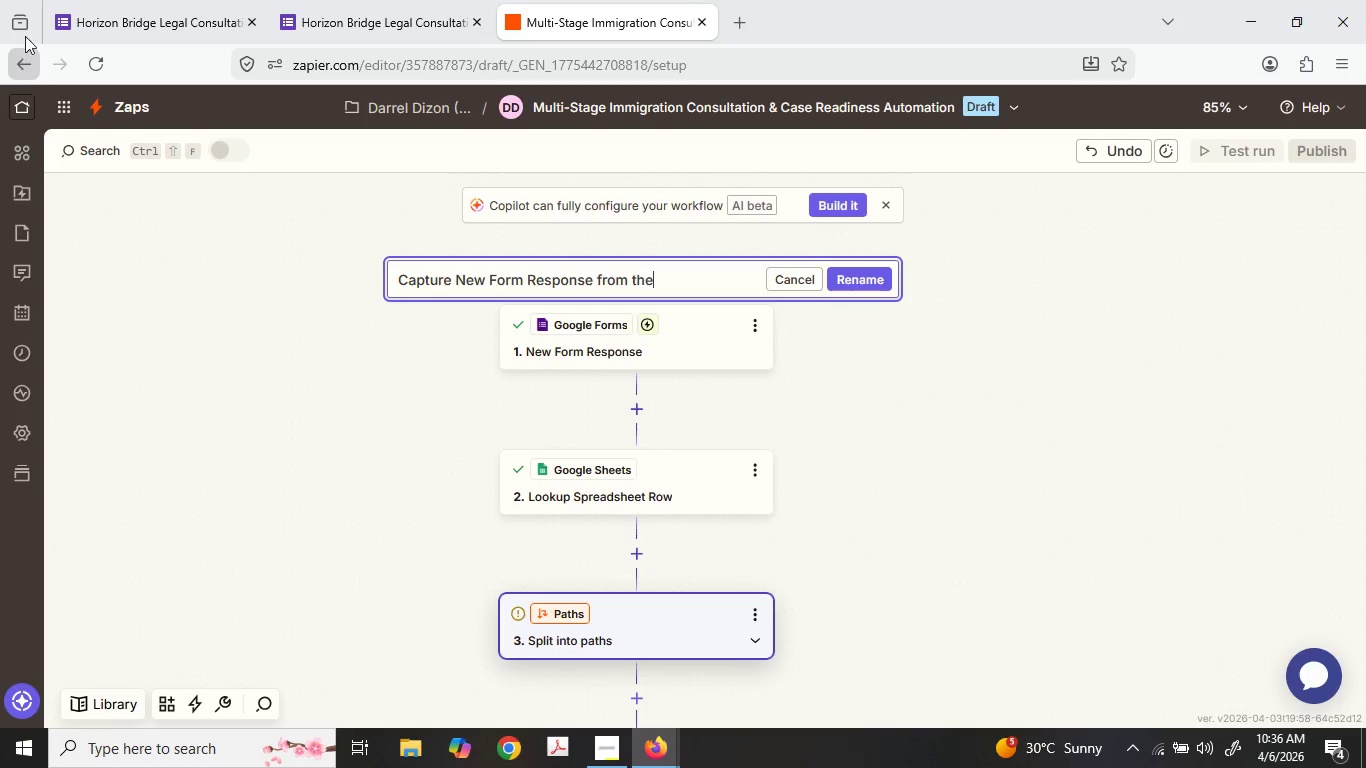 
key(Space)
 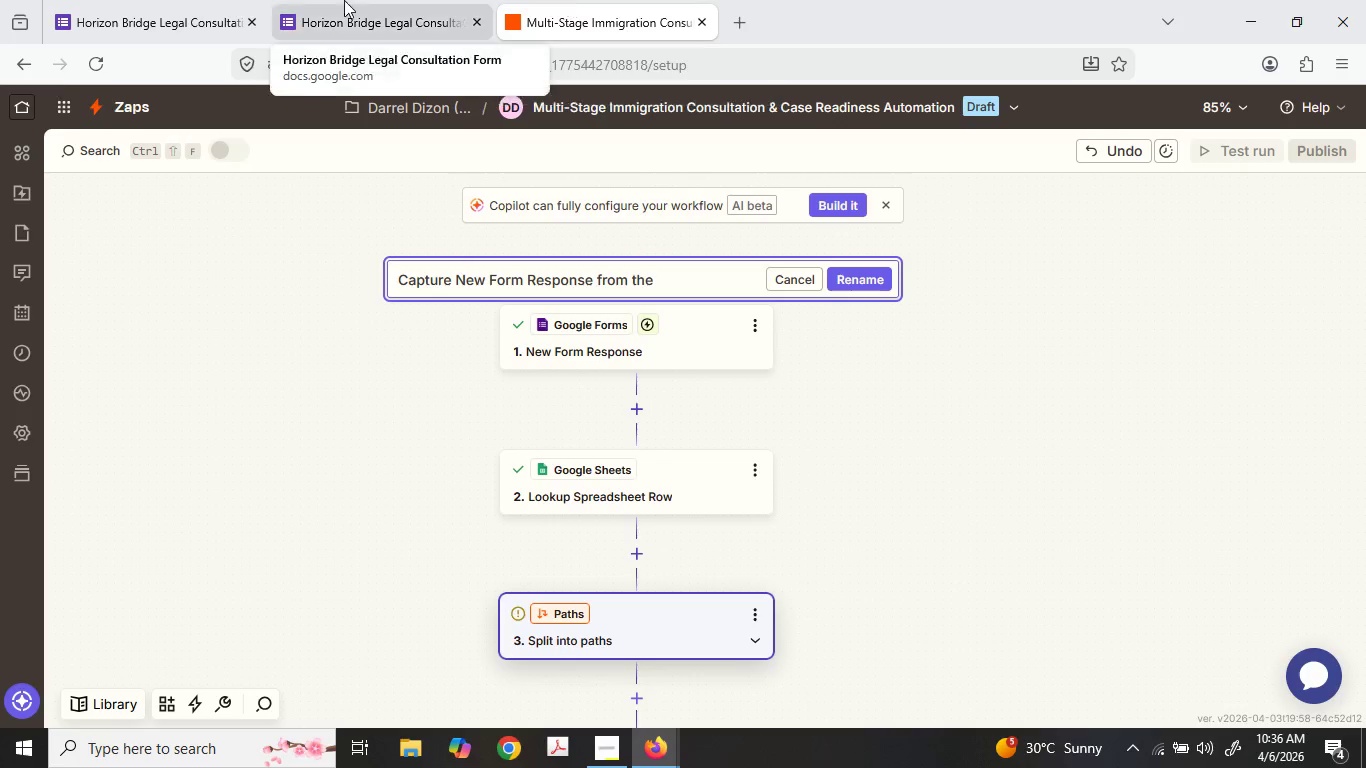 
left_click([152, 0])
 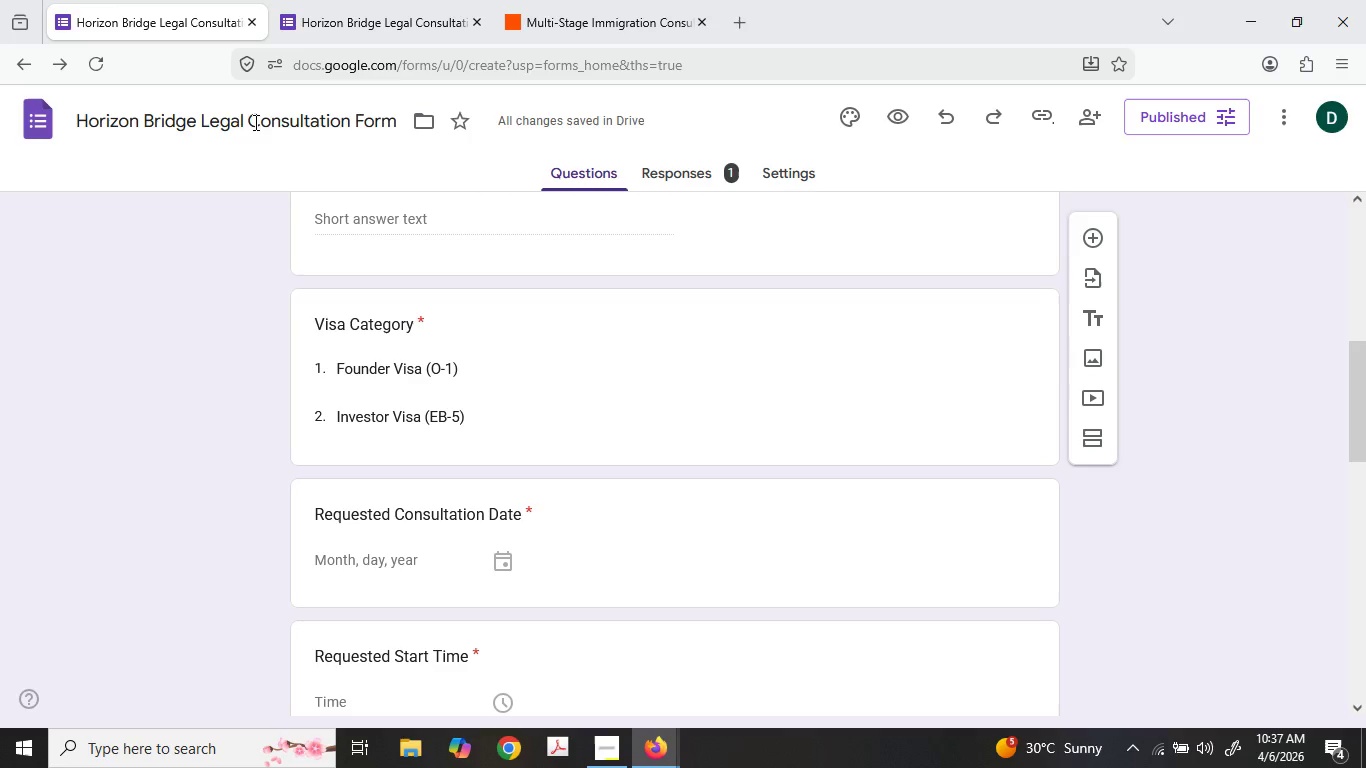 
double_click([253, 121])
 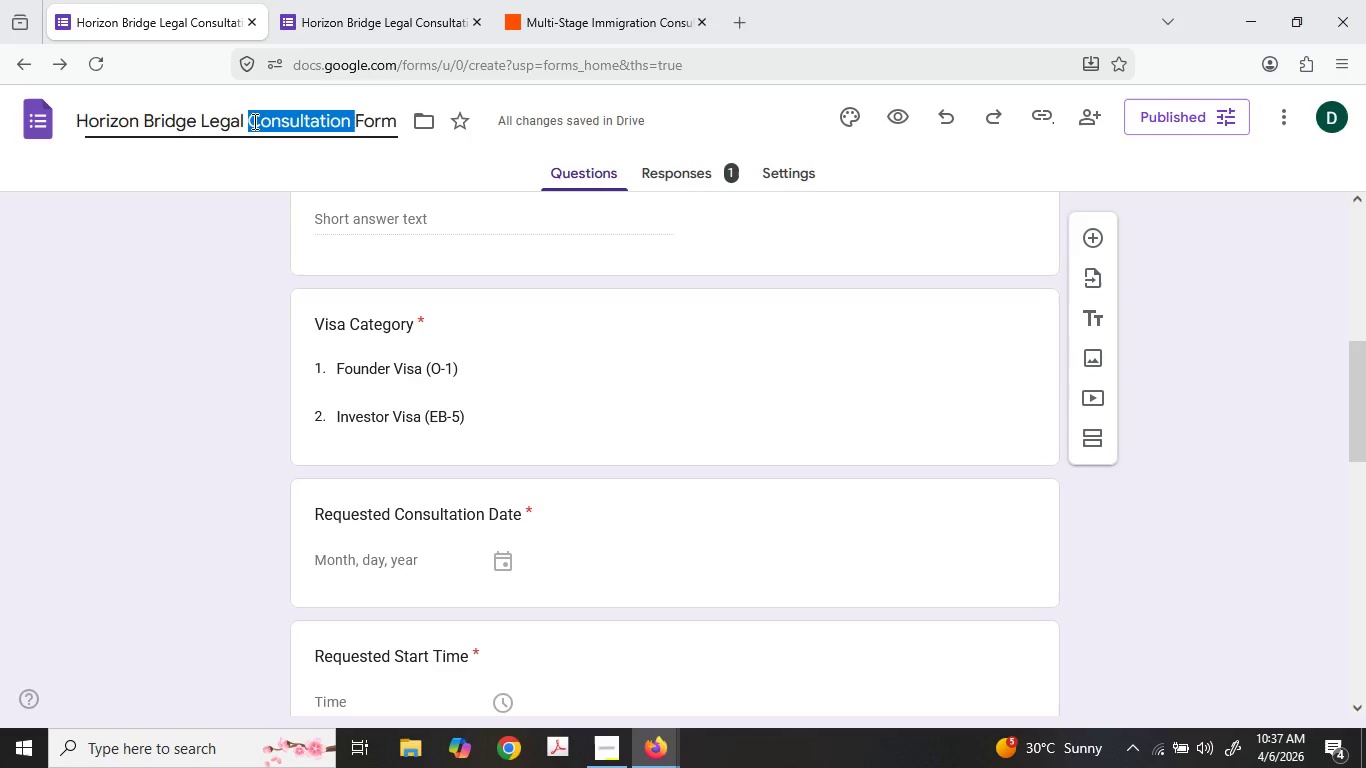 
triple_click([253, 121])
 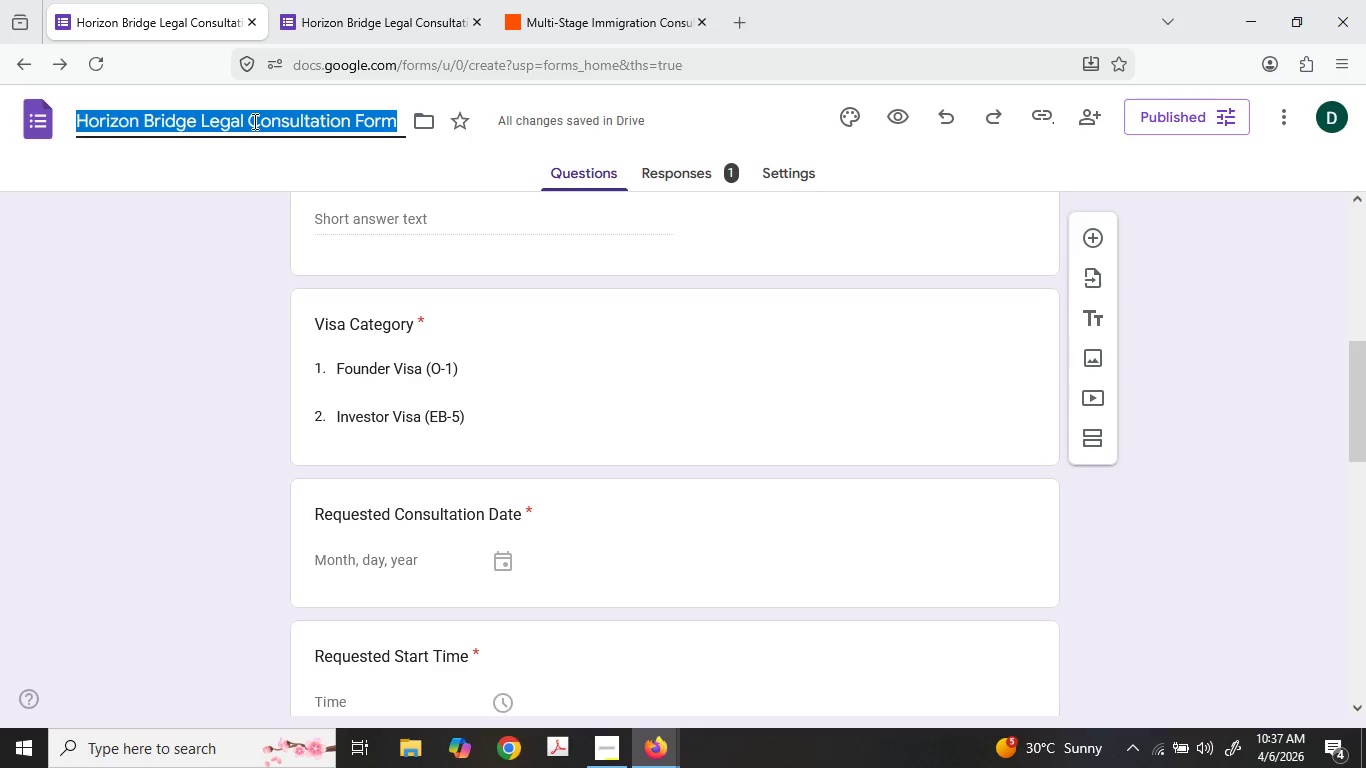 
key(Control+ControlLeft)
 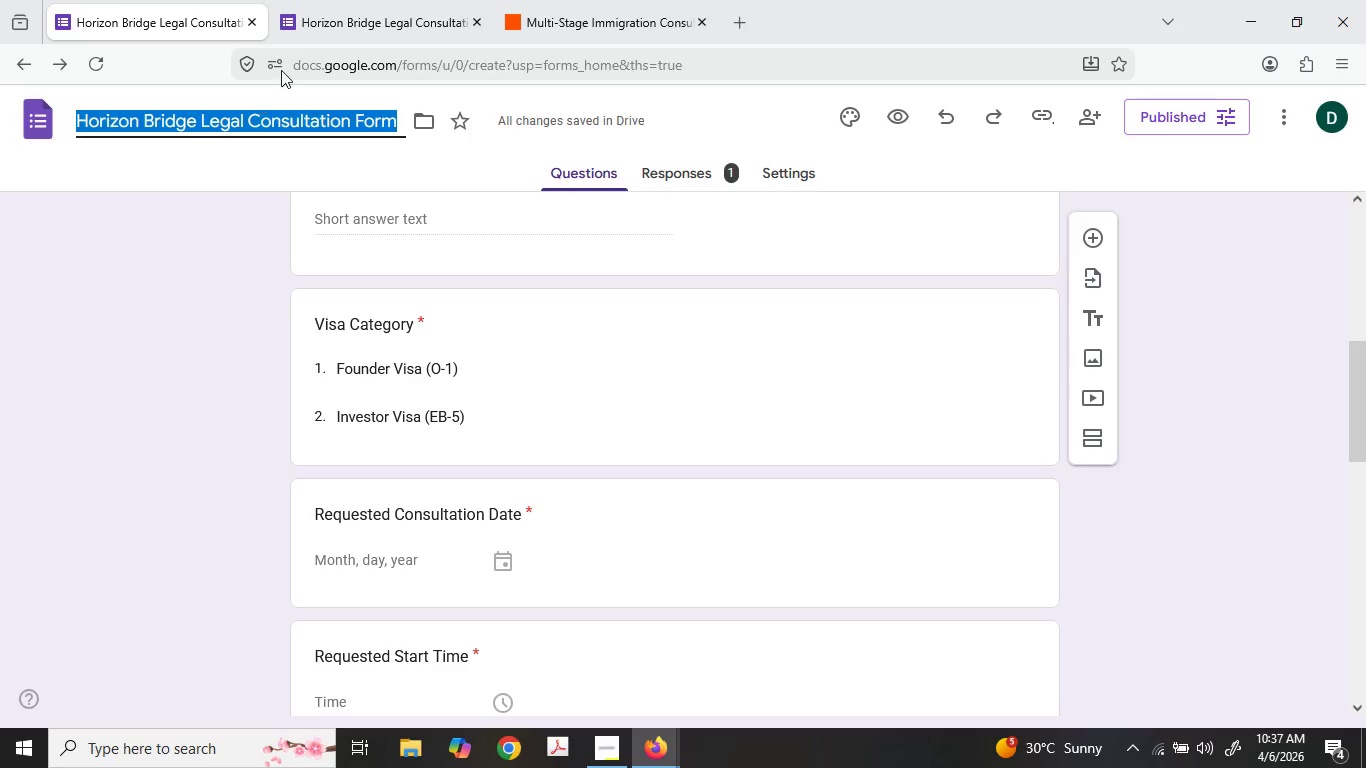 
key(Control+C)
 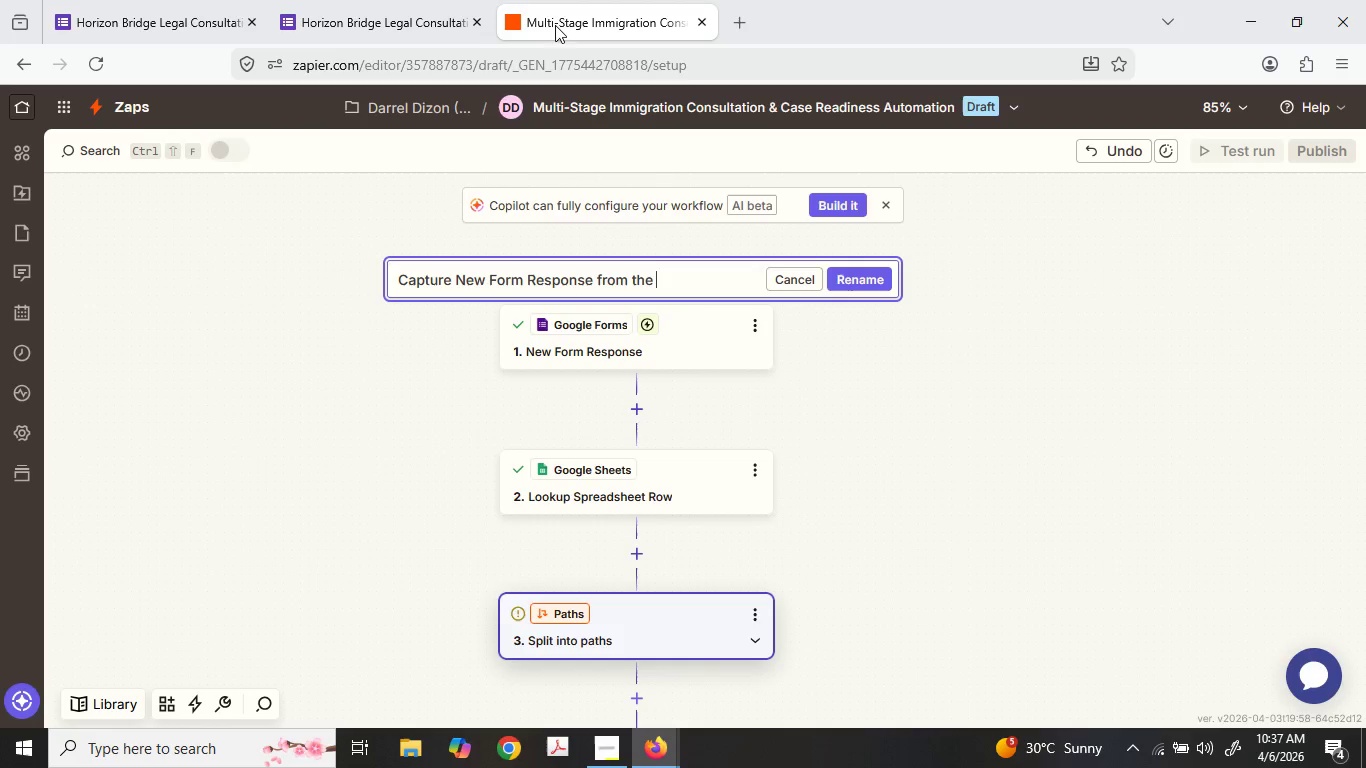 
key(Control+ControlLeft)
 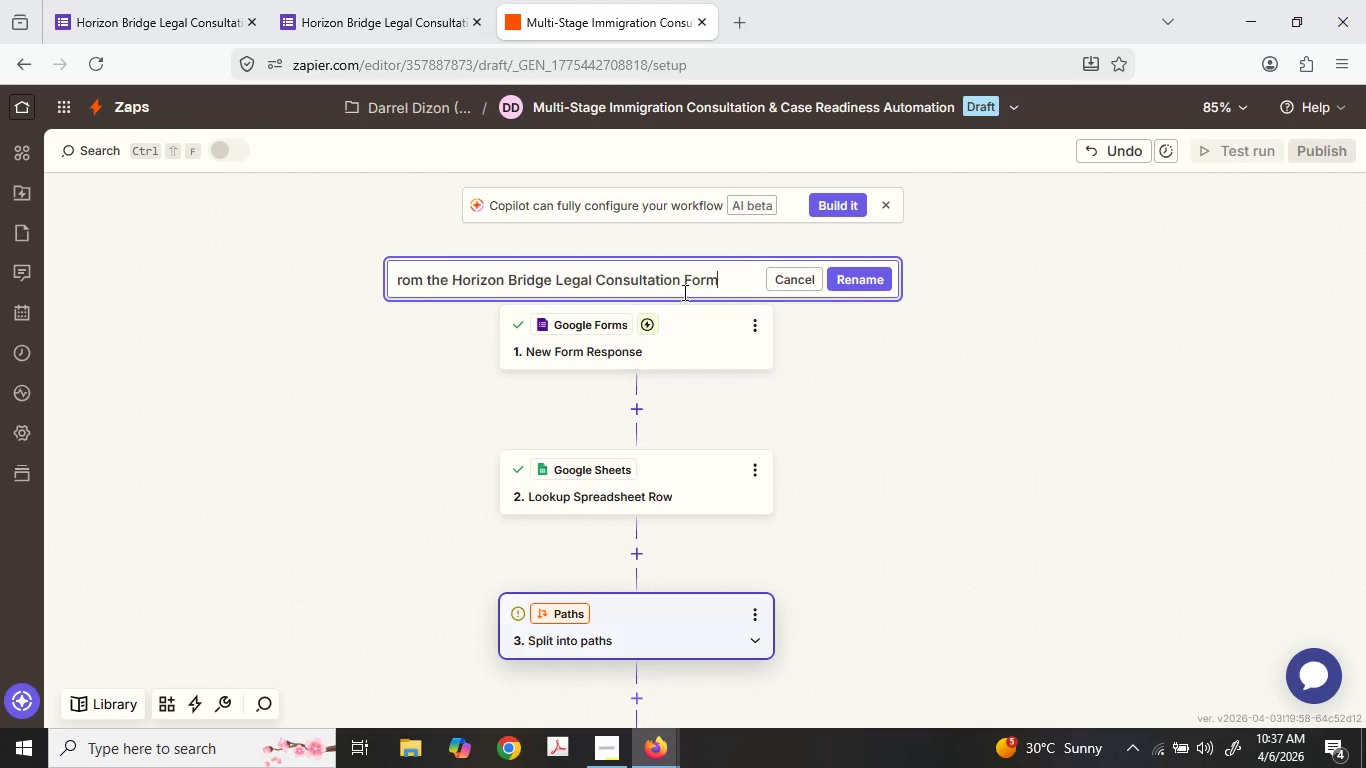 
key(Control+V)
 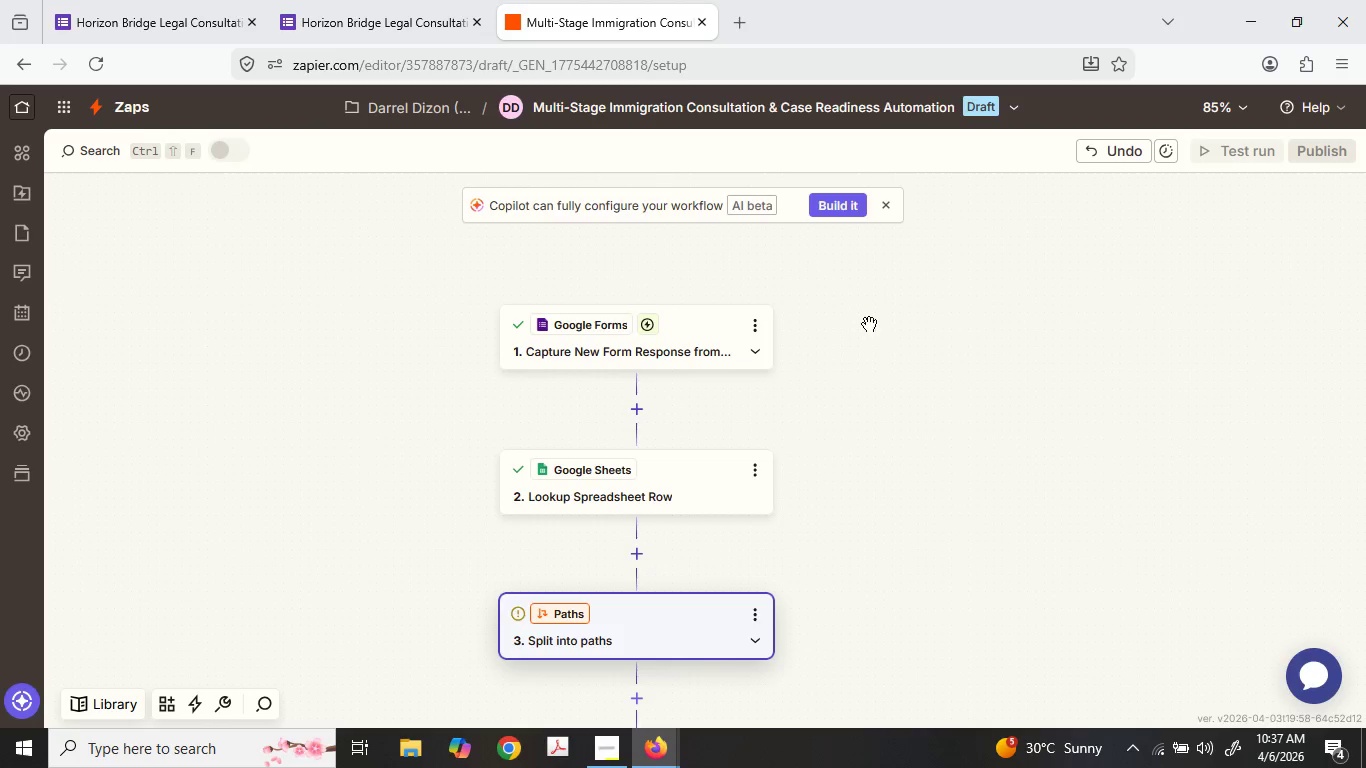 
scroll: coordinate [824, 347], scroll_direction: down, amount: 2.0
 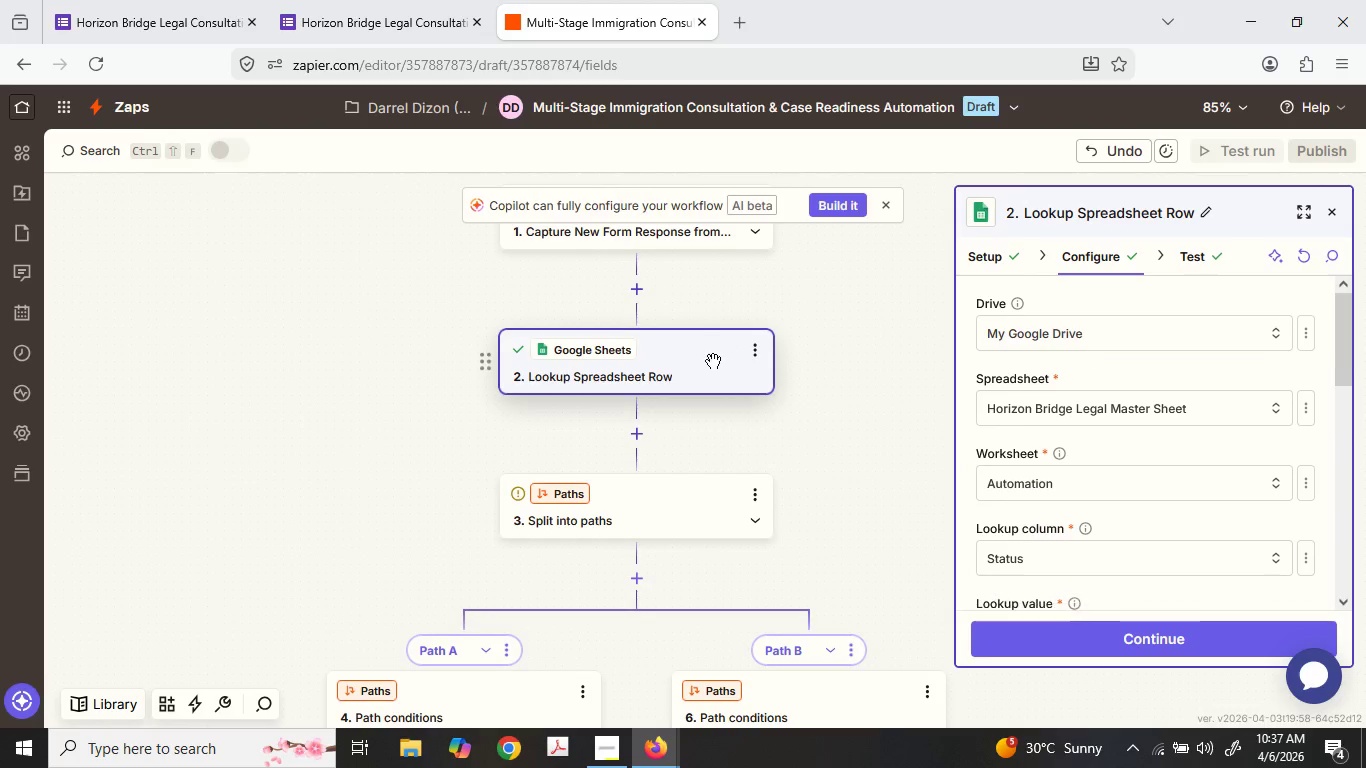 
double_click([755, 353])
 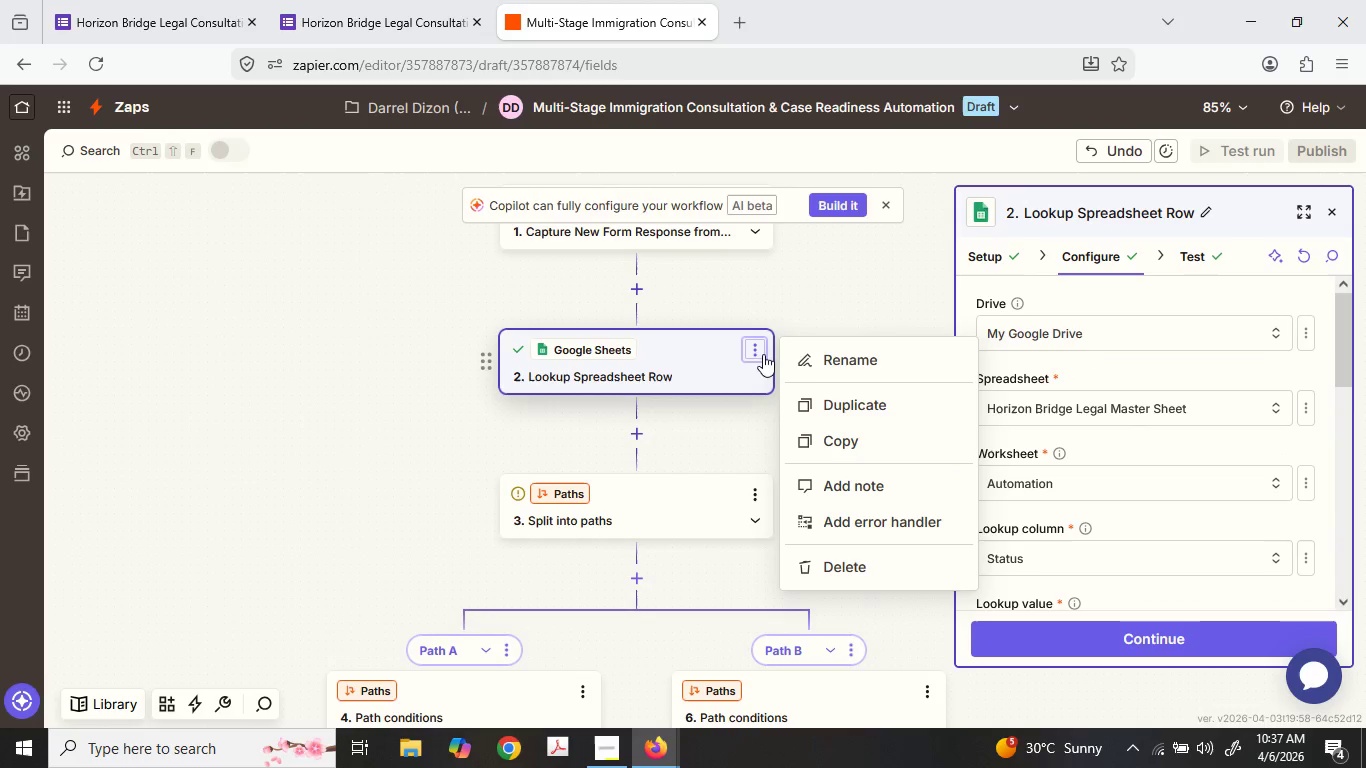 
left_click([808, 357])
 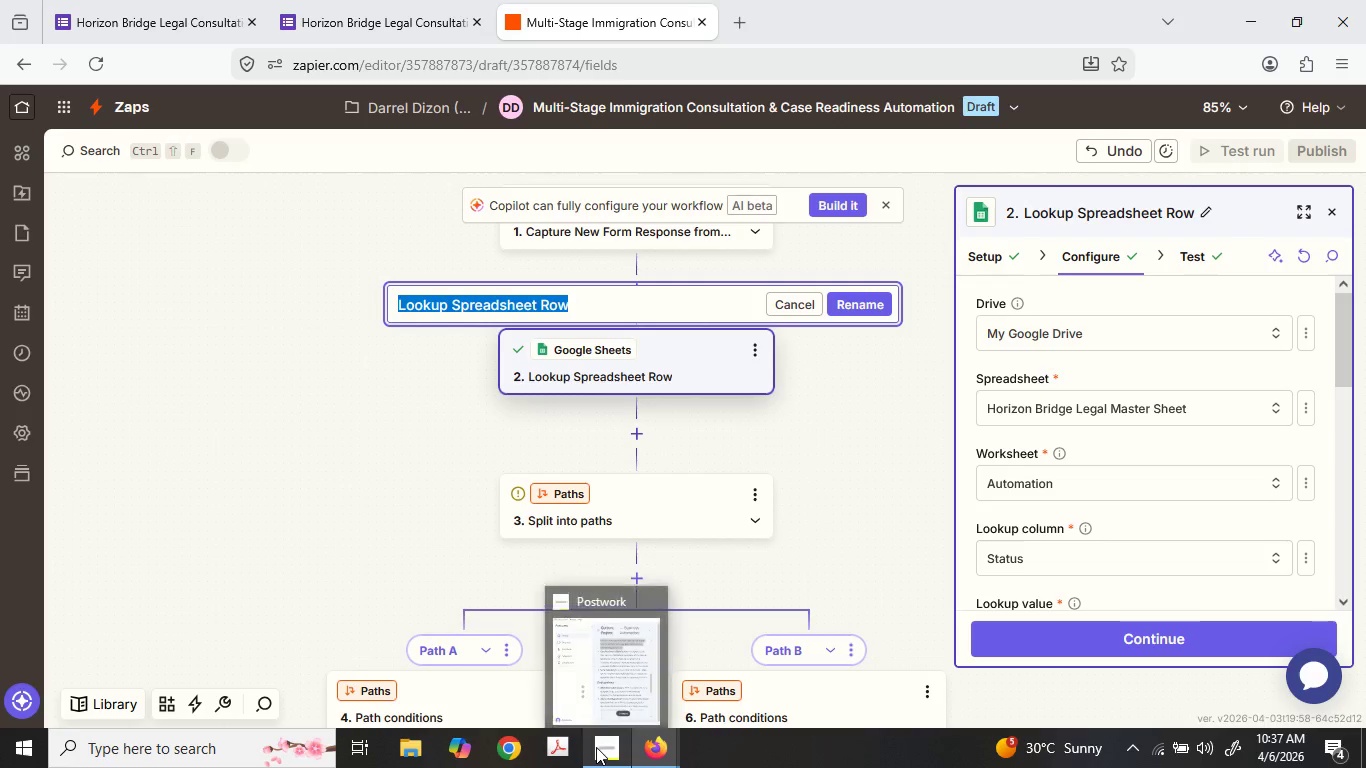 
mouse_move([122, 22])
 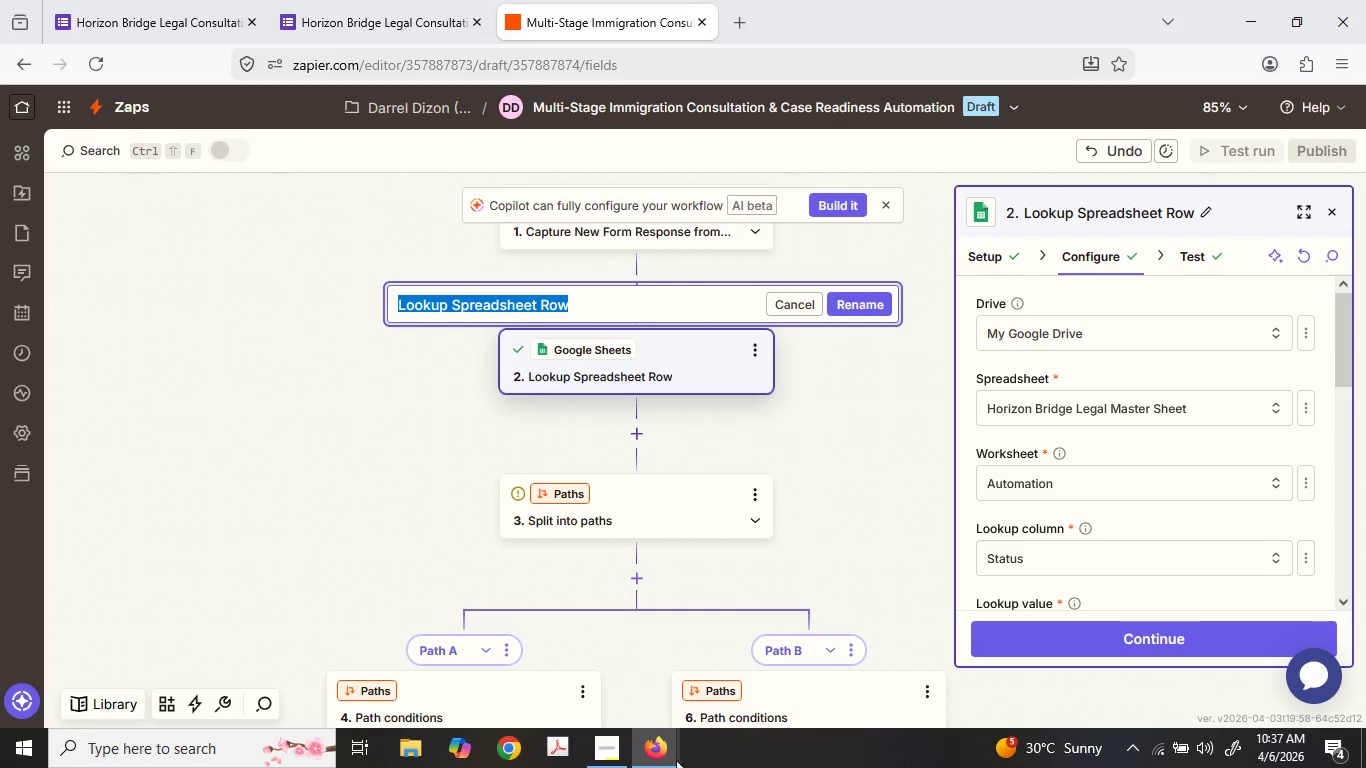 
left_click([647, 757])
 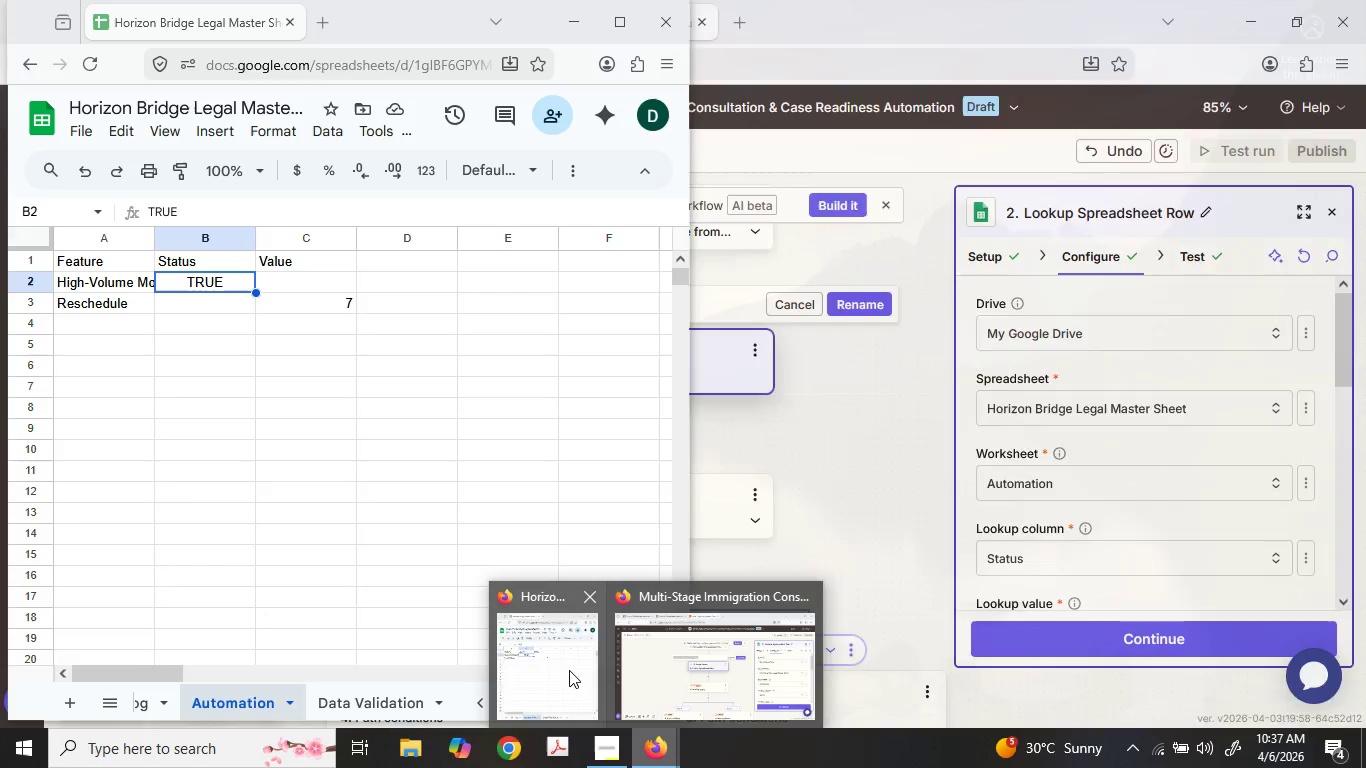 
left_click([569, 670])
 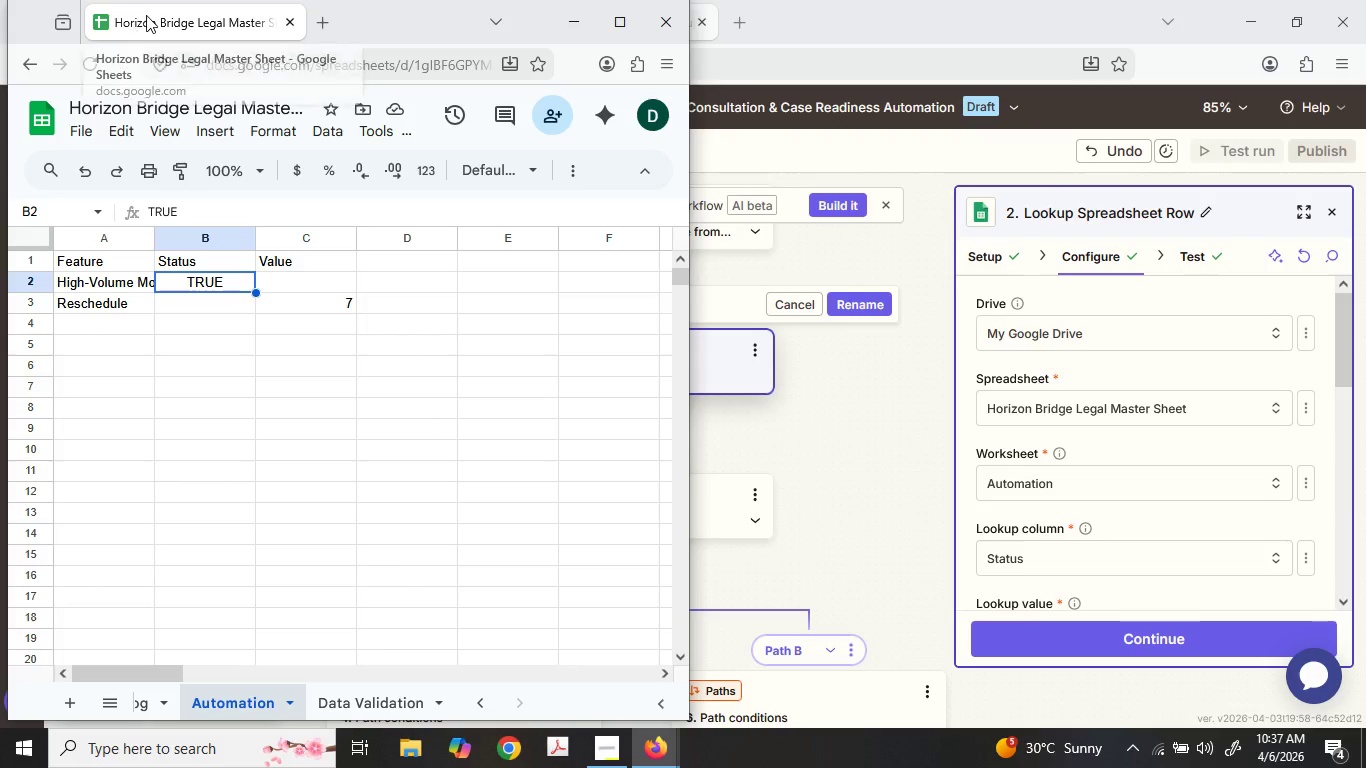 
left_click_drag(start_coordinate=[149, 15], to_coordinate=[775, 14])
 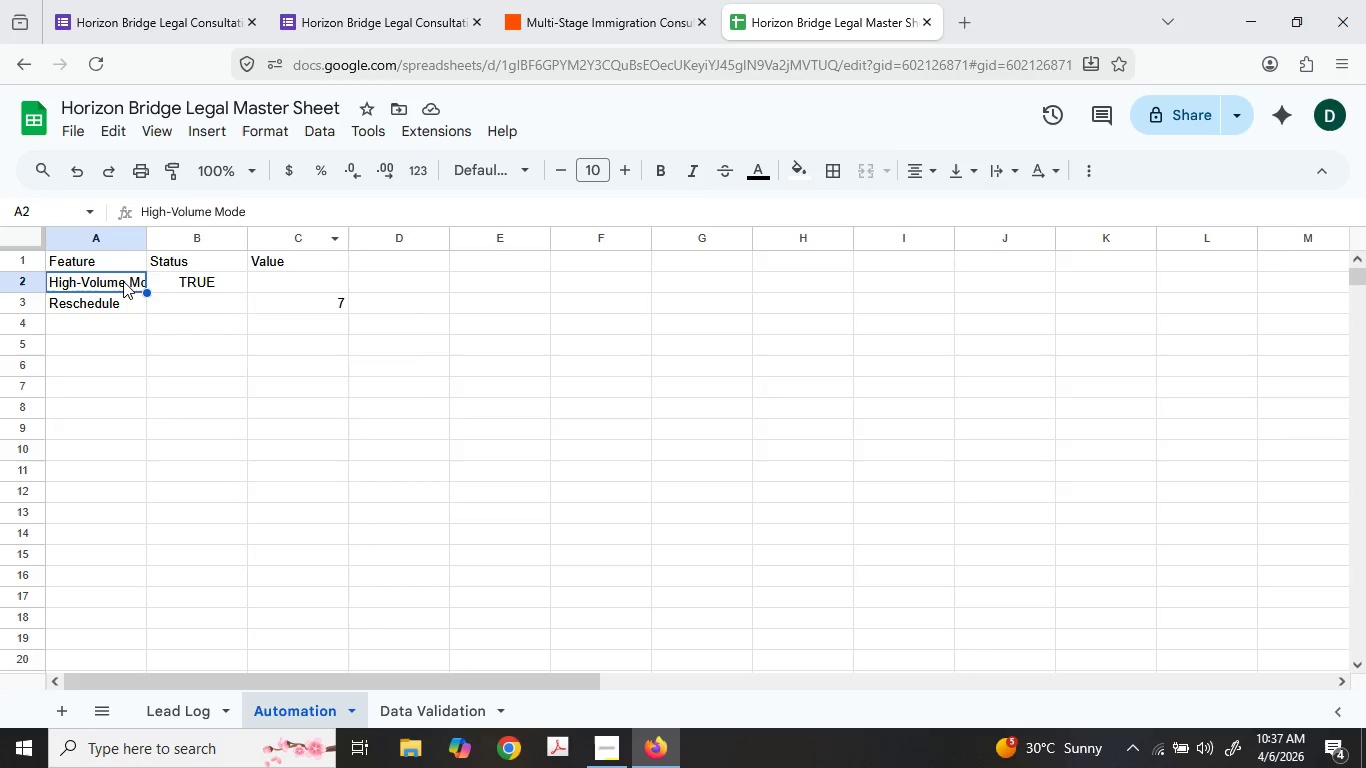 
key(Control+ControlLeft)
 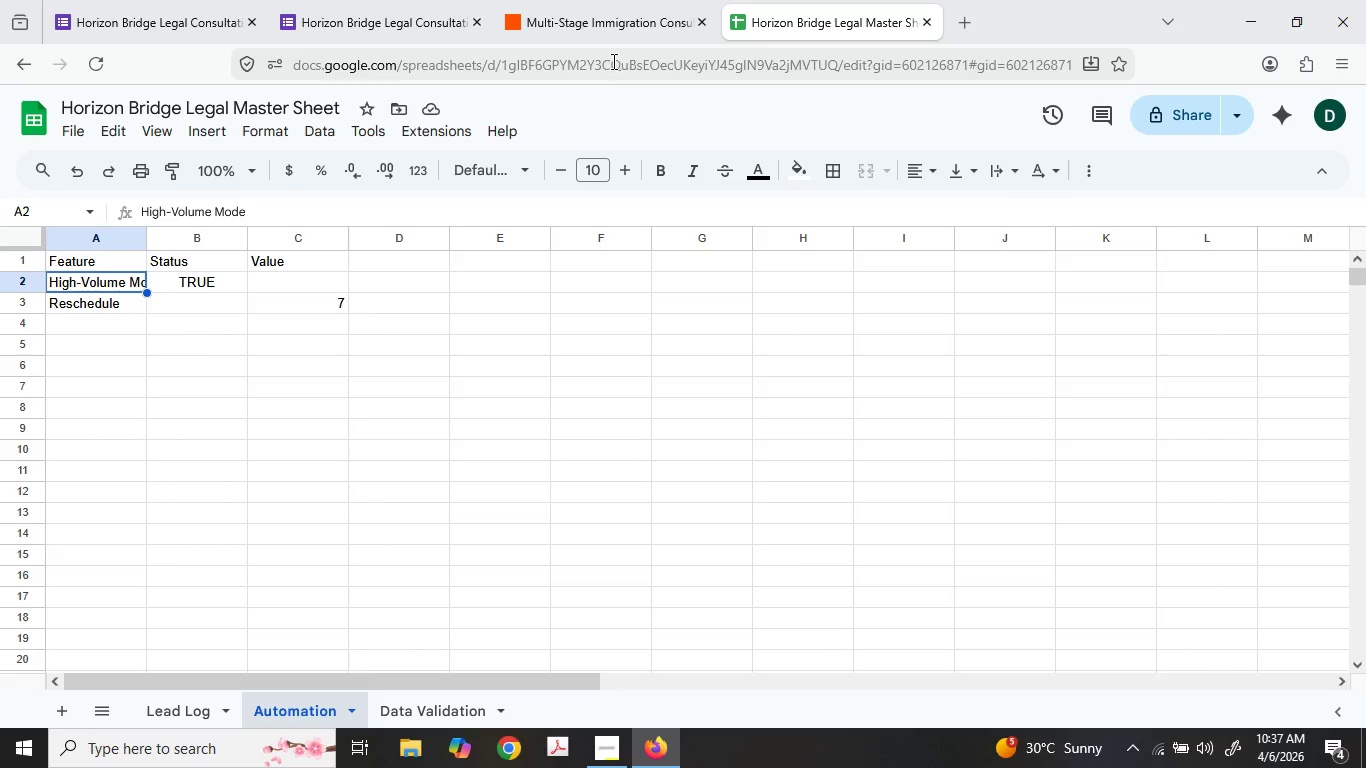 
key(Control+C)
 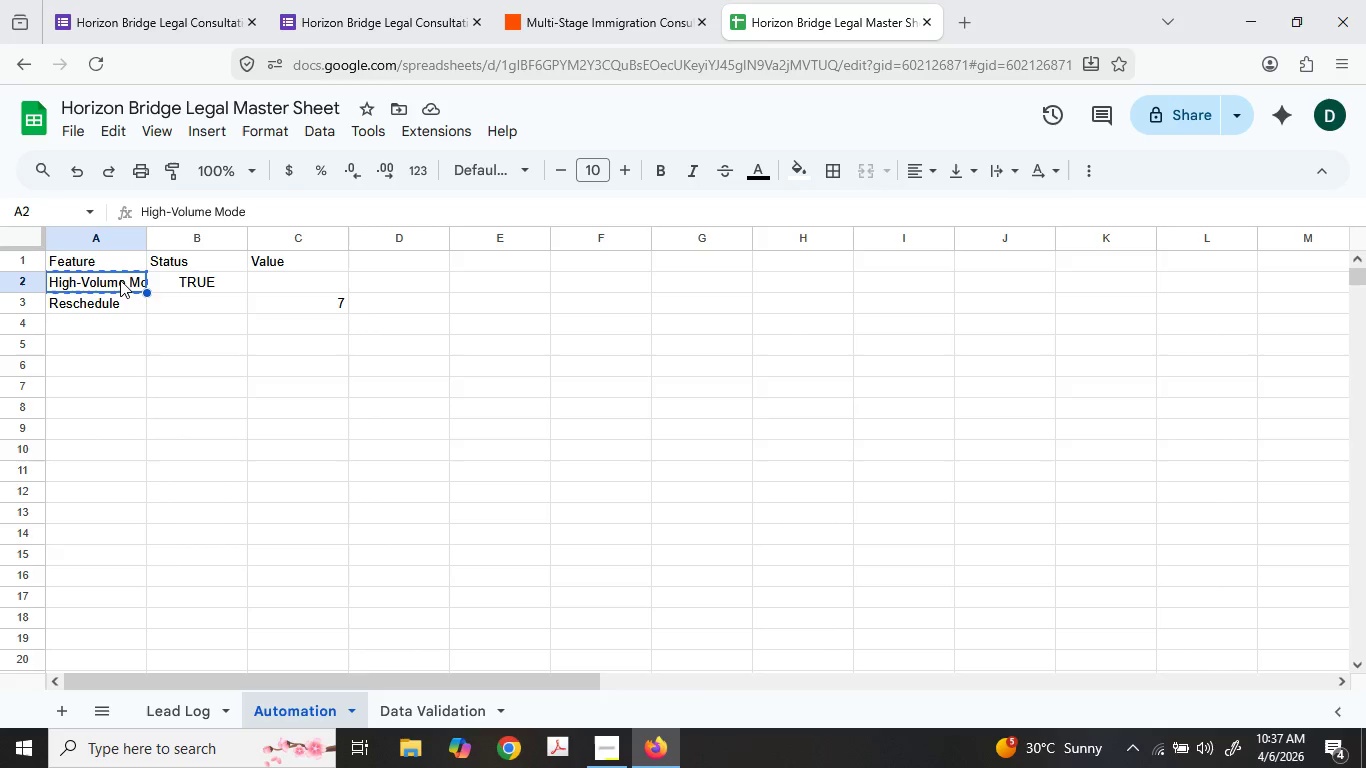 
left_click([121, 280])
 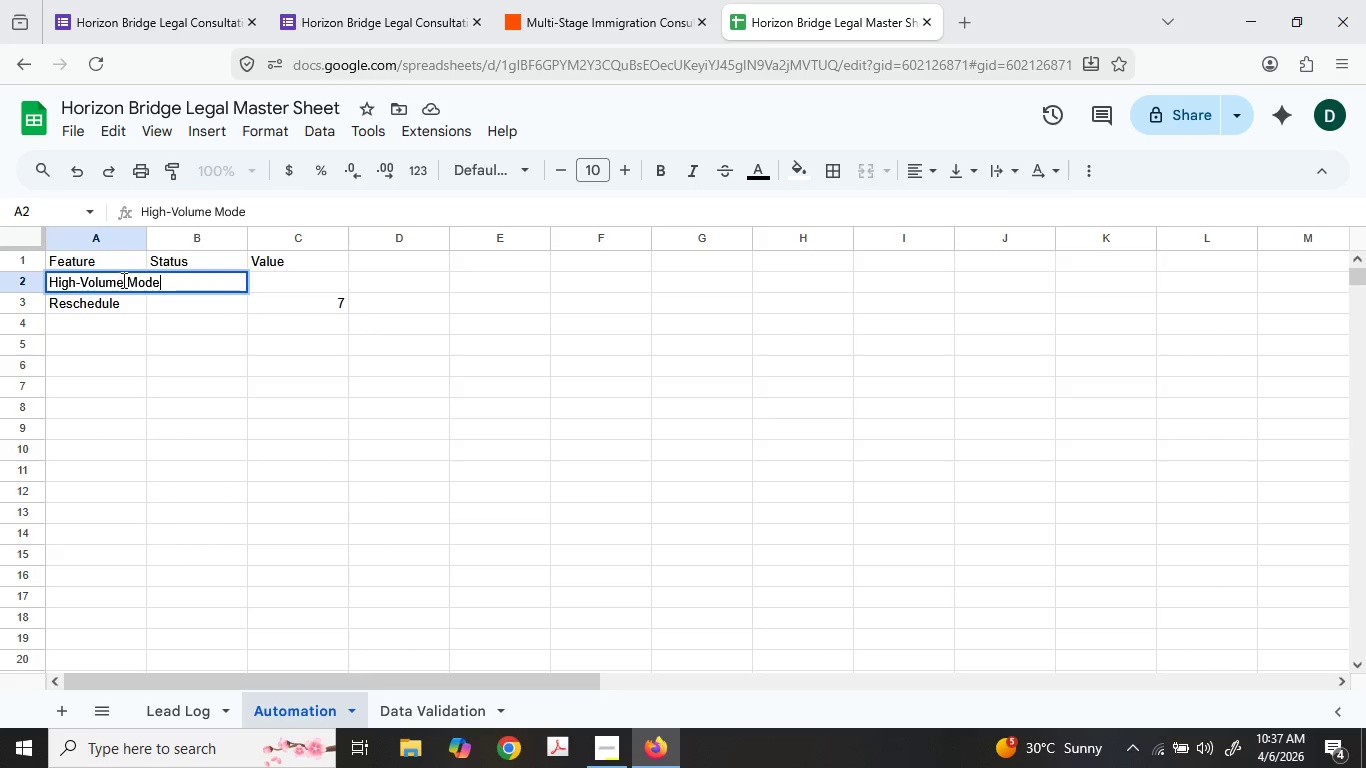 
triple_click([126, 280])
 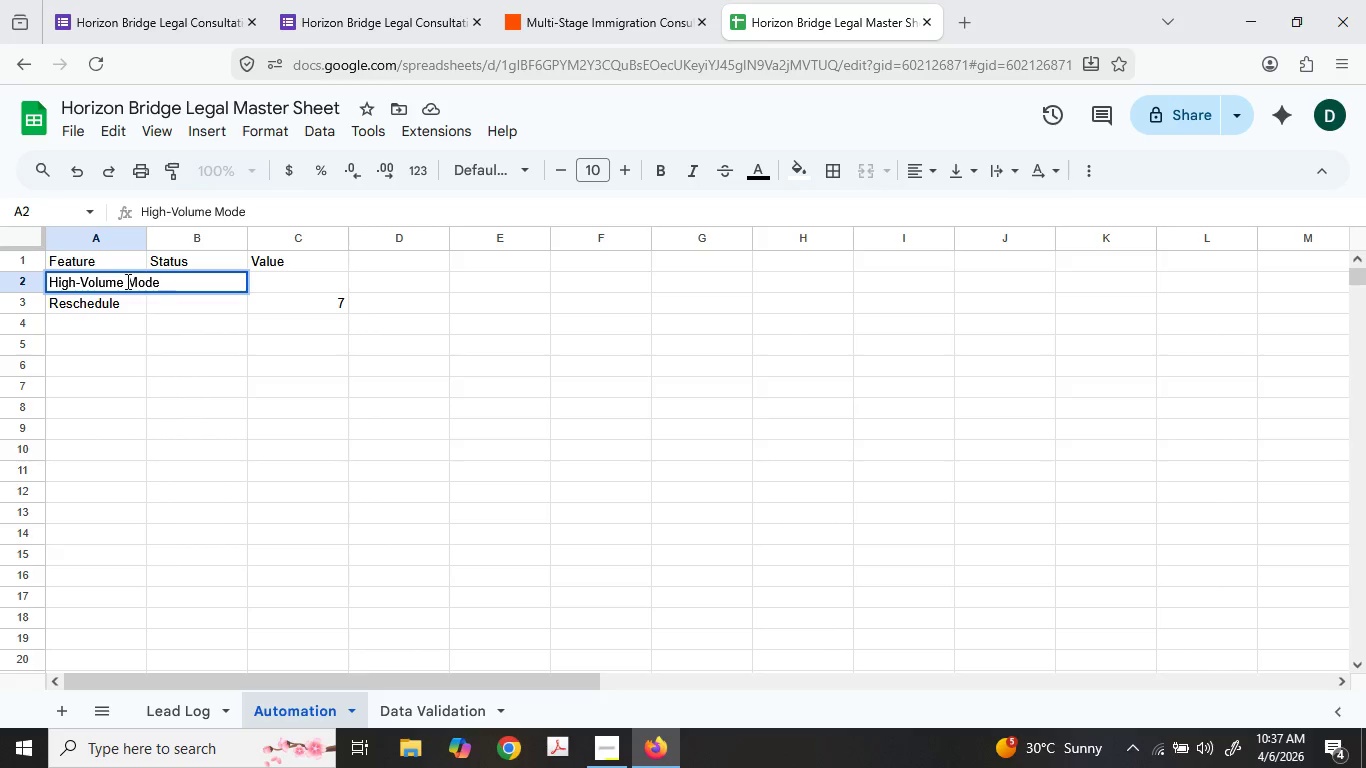 
triple_click([126, 281])
 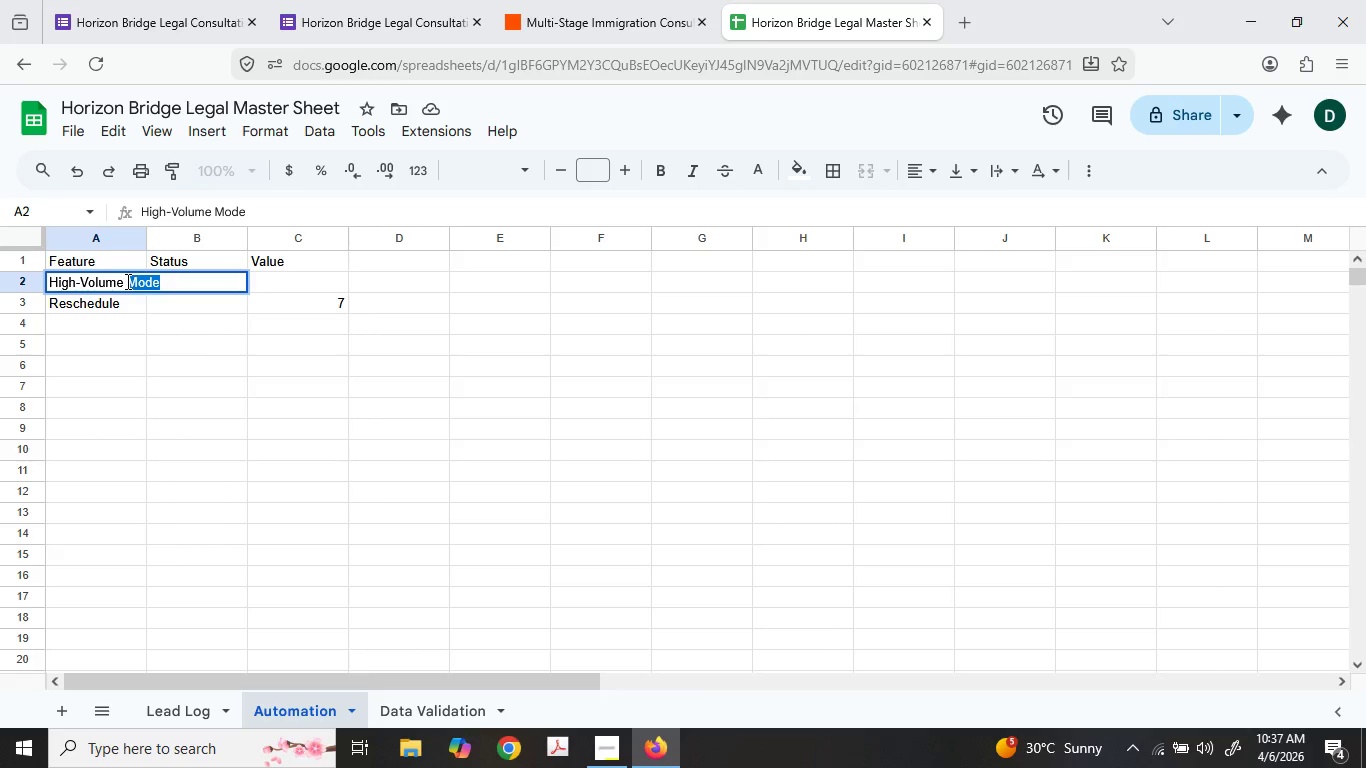 
key(Backspace)
 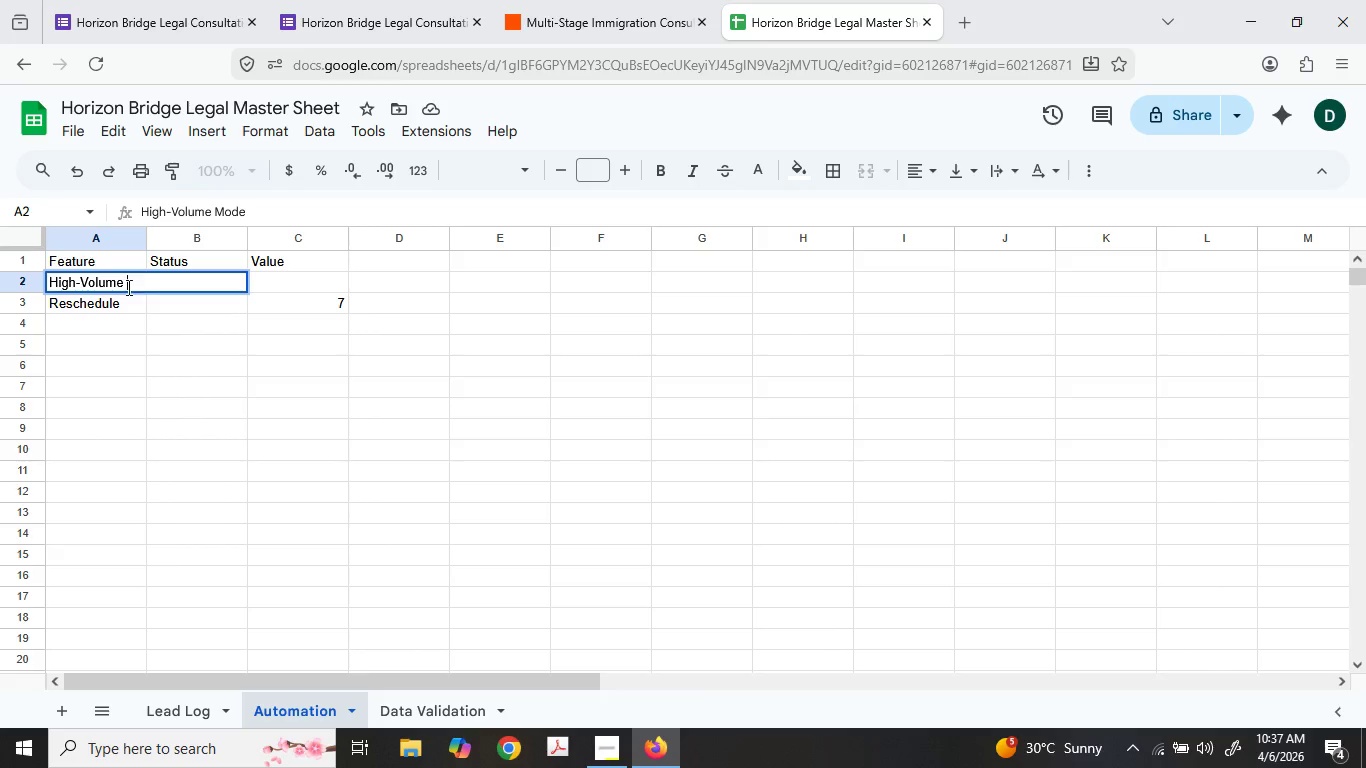 
key(Backspace)
 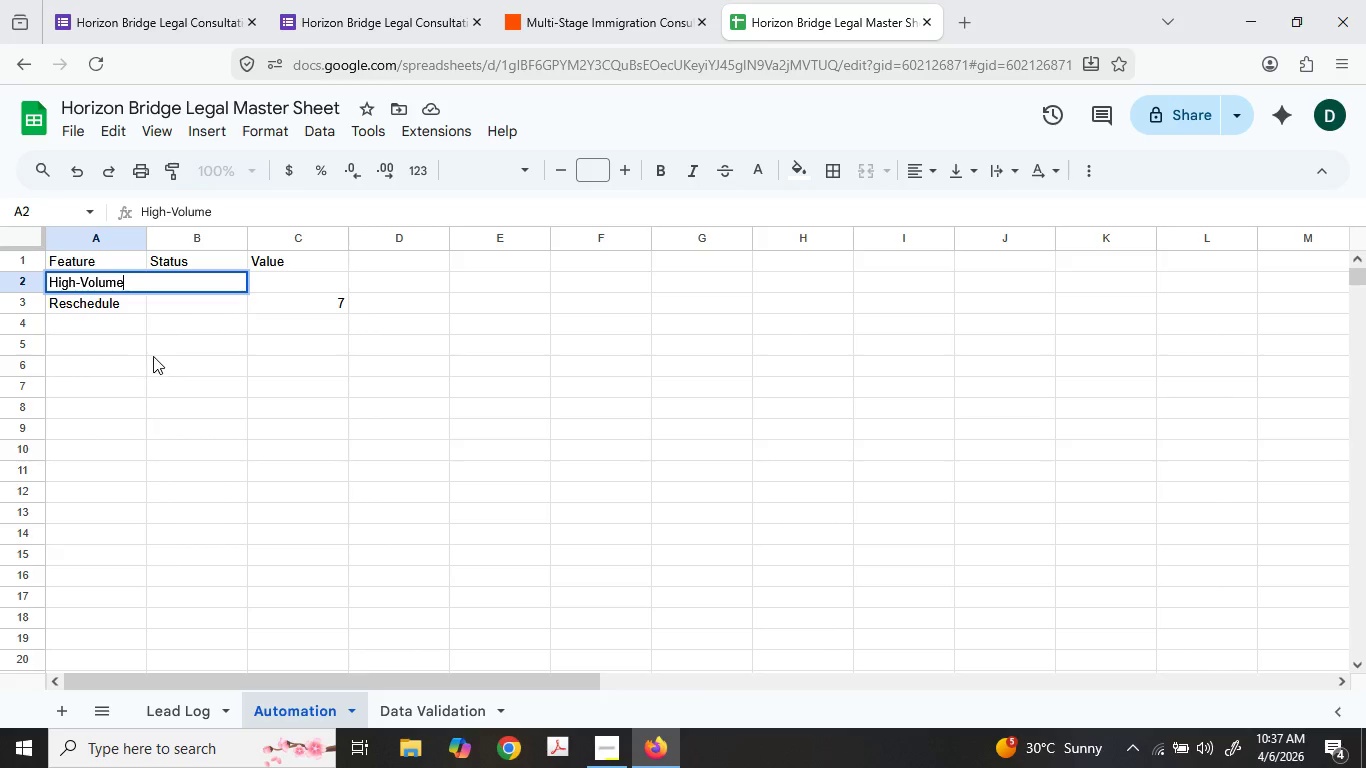 
left_click([153, 356])
 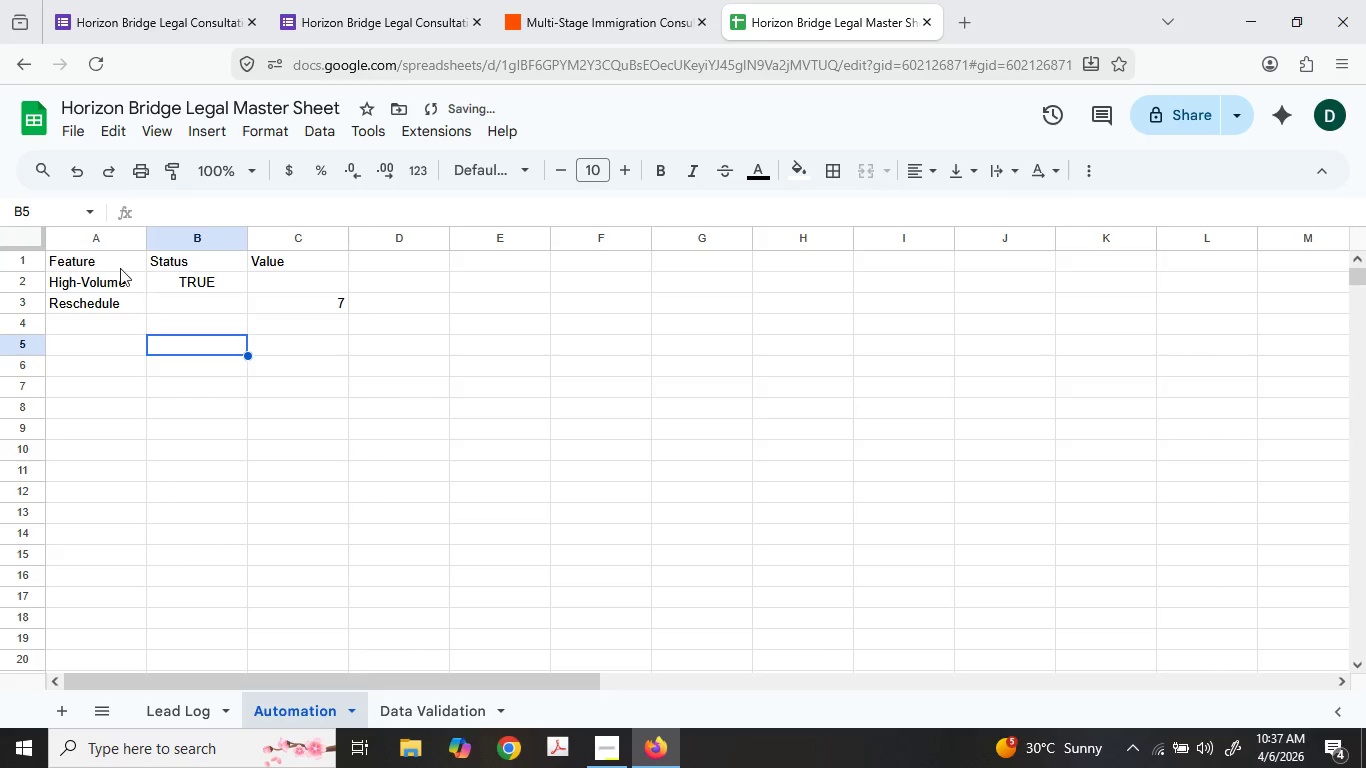 
left_click([118, 266])
 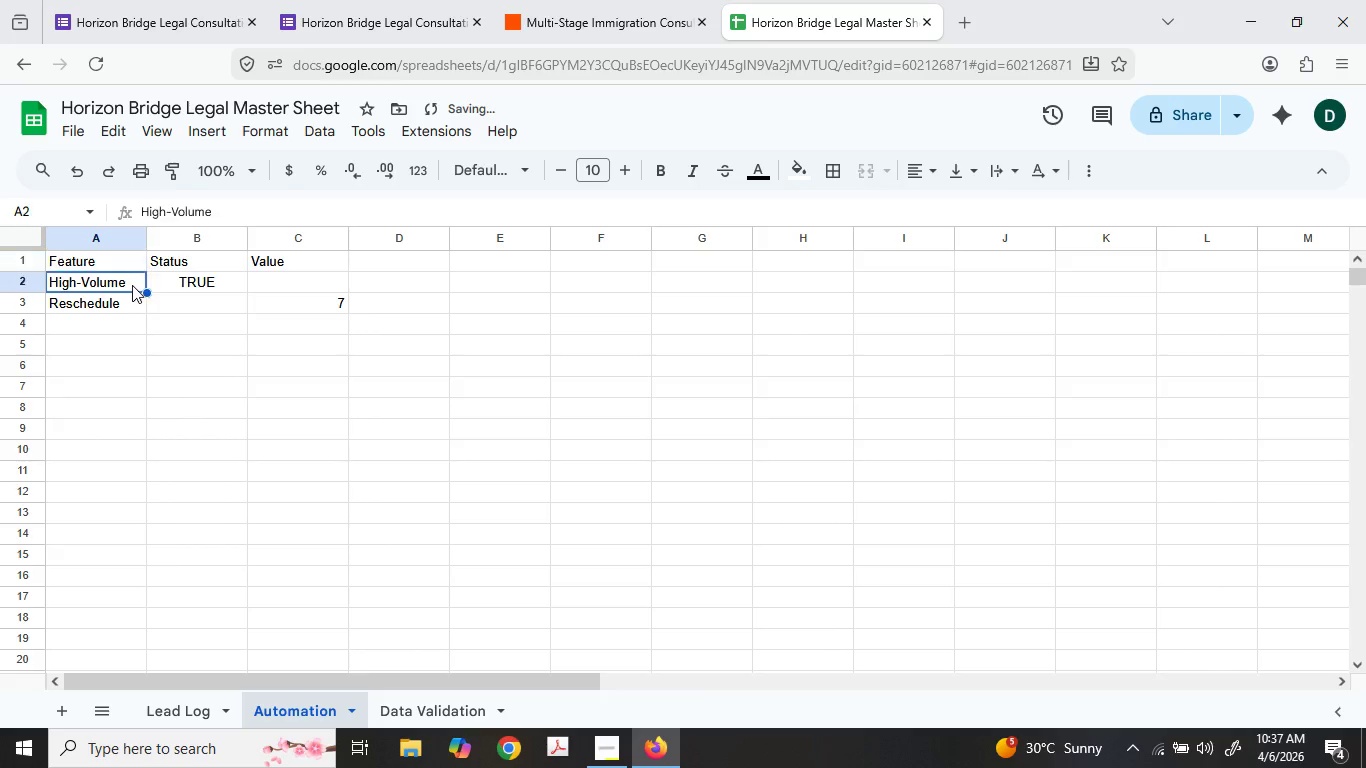 
key(Control+ControlLeft)
 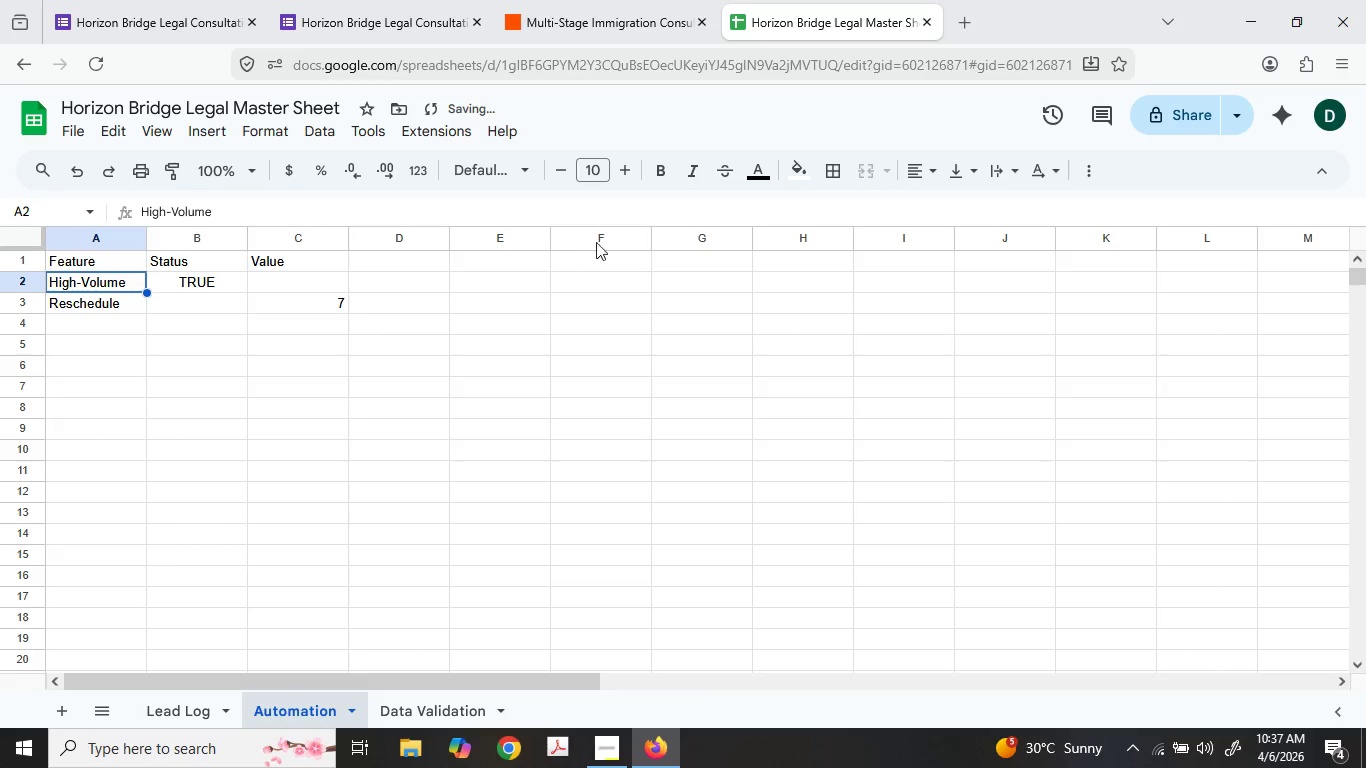 
key(Control+C)
 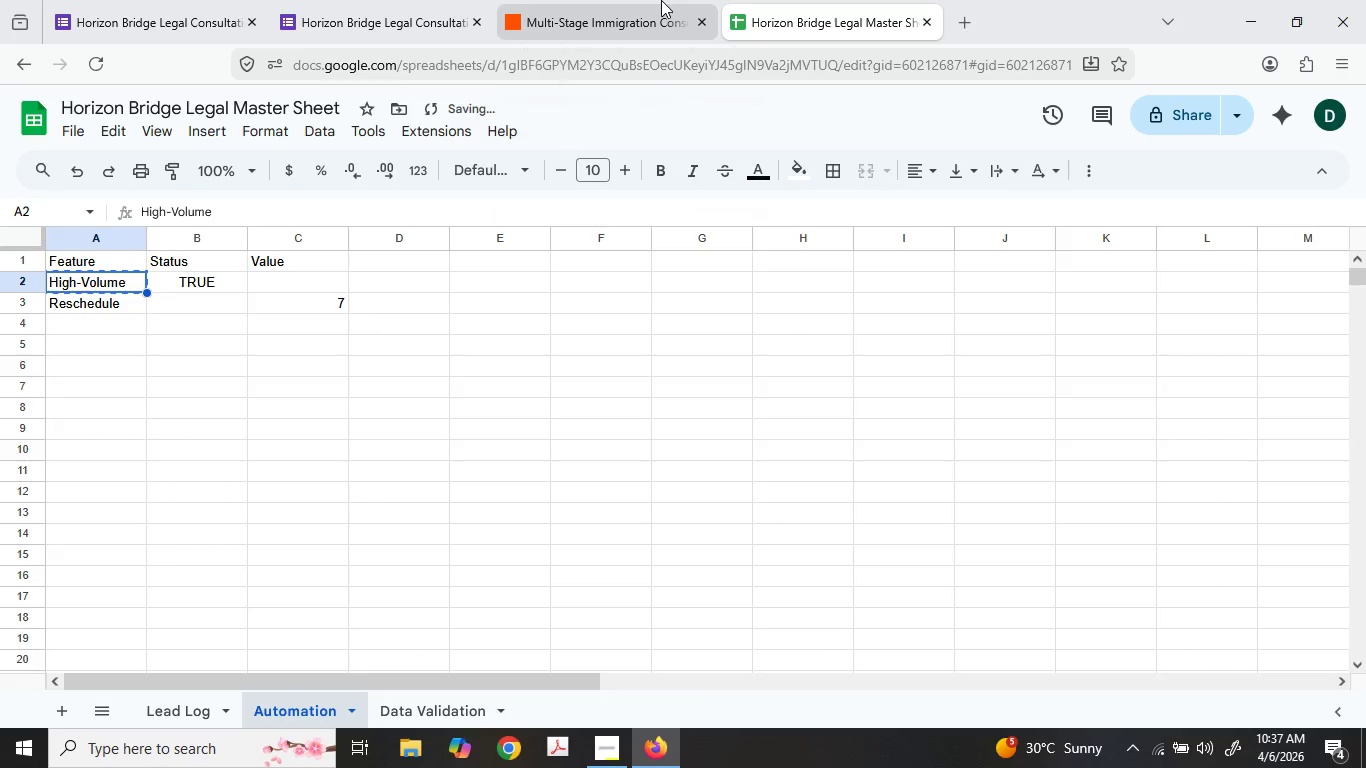 
left_click([661, 0])
 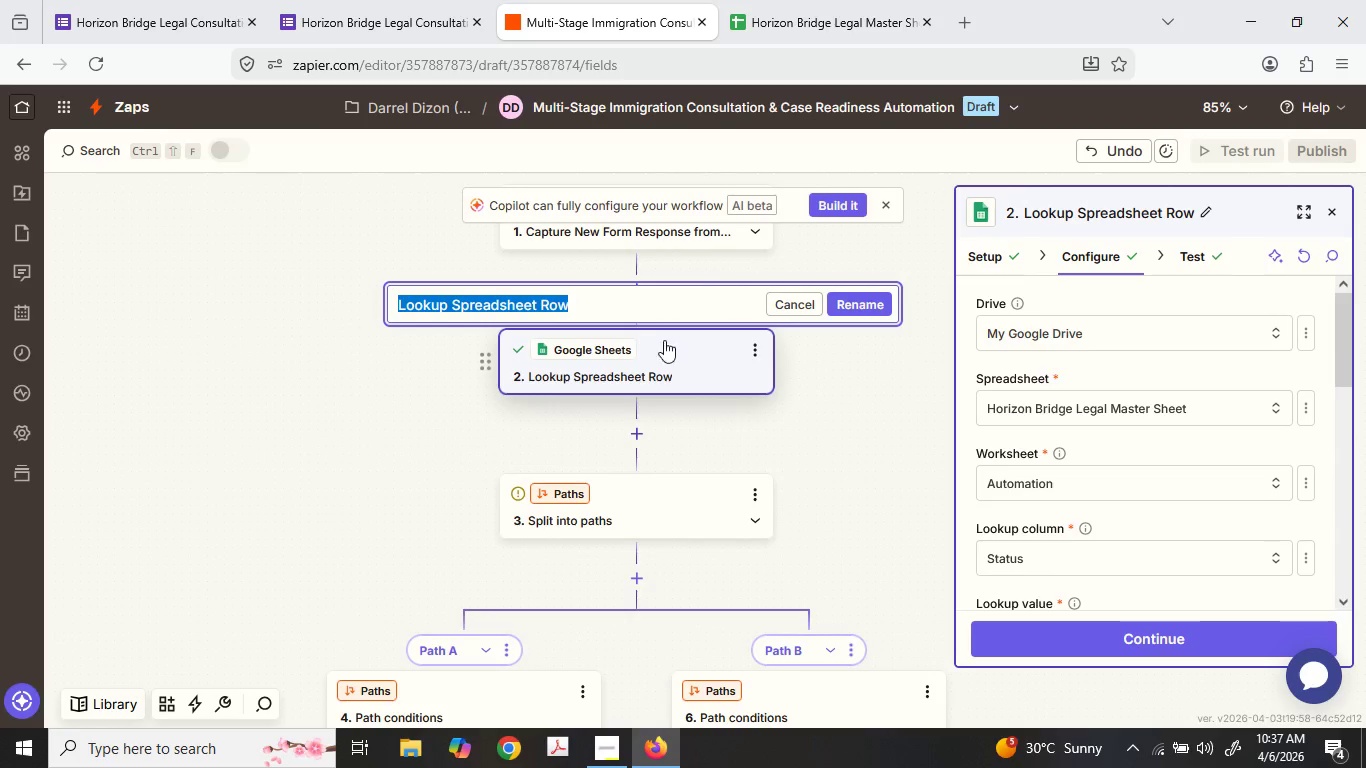 
left_click([613, 308])
 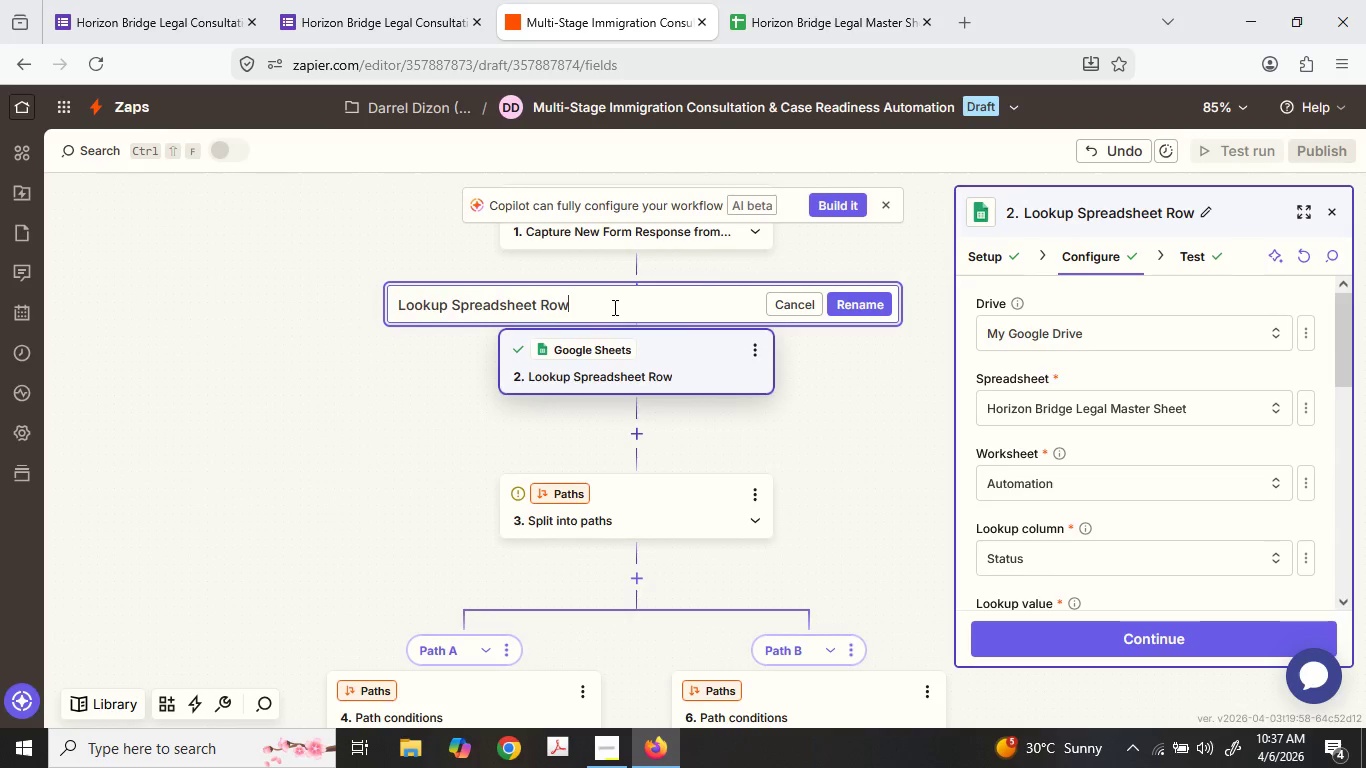 
triple_click([613, 307])
 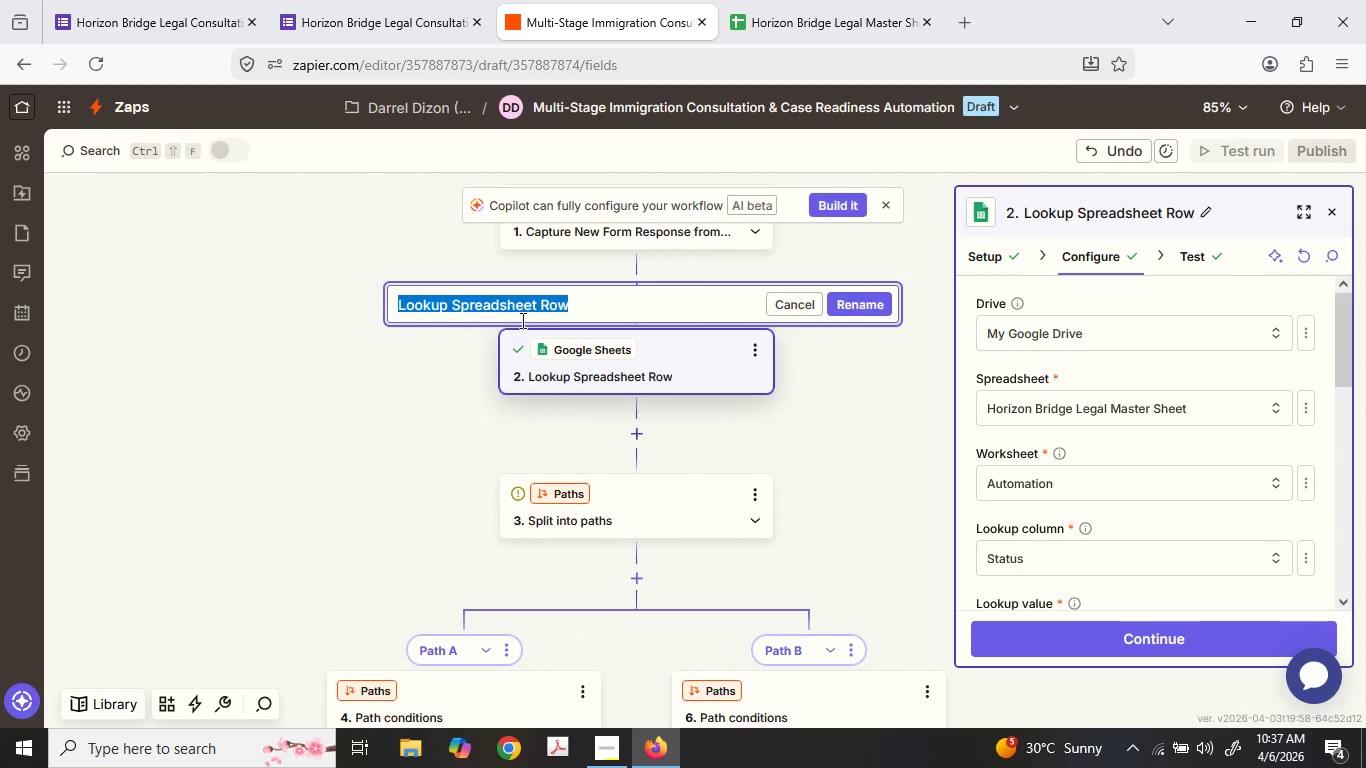 
type(Look for the )
 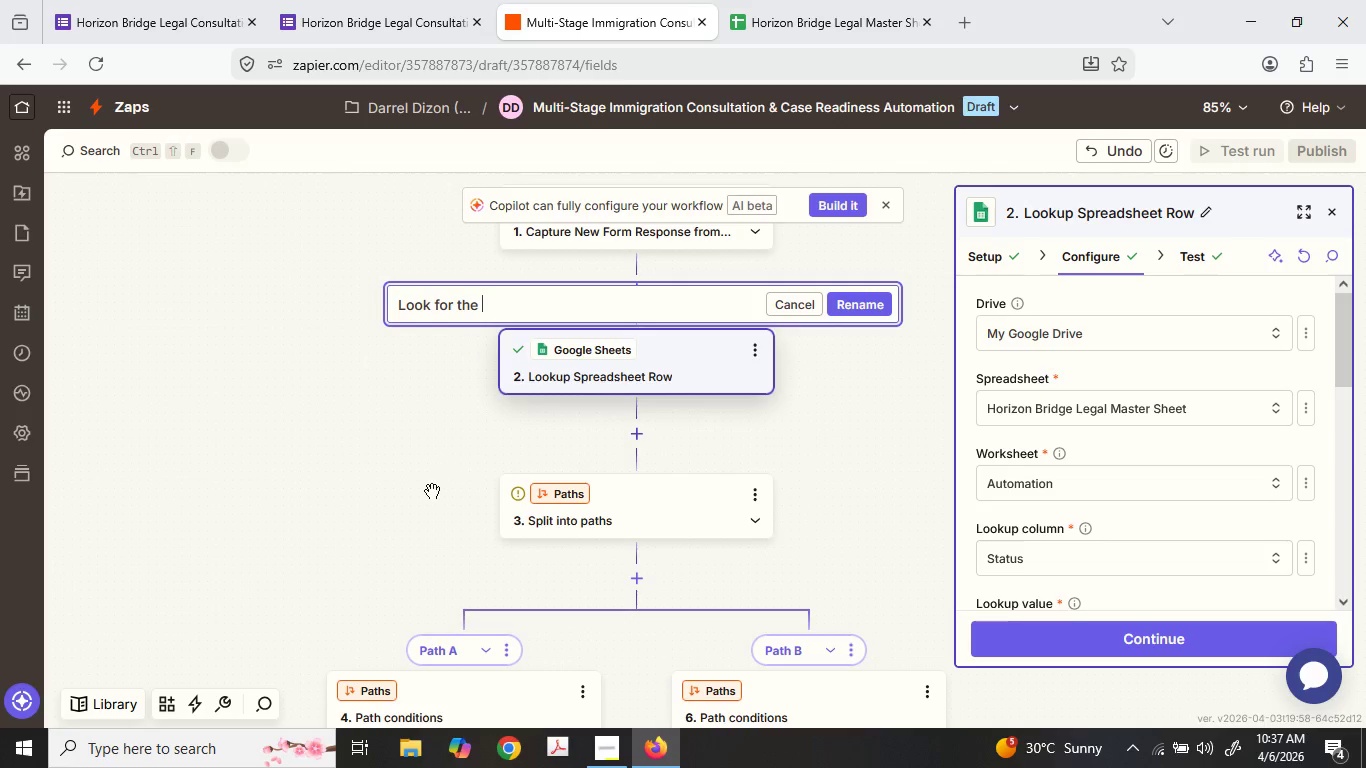 
key(Control+ControlLeft)
 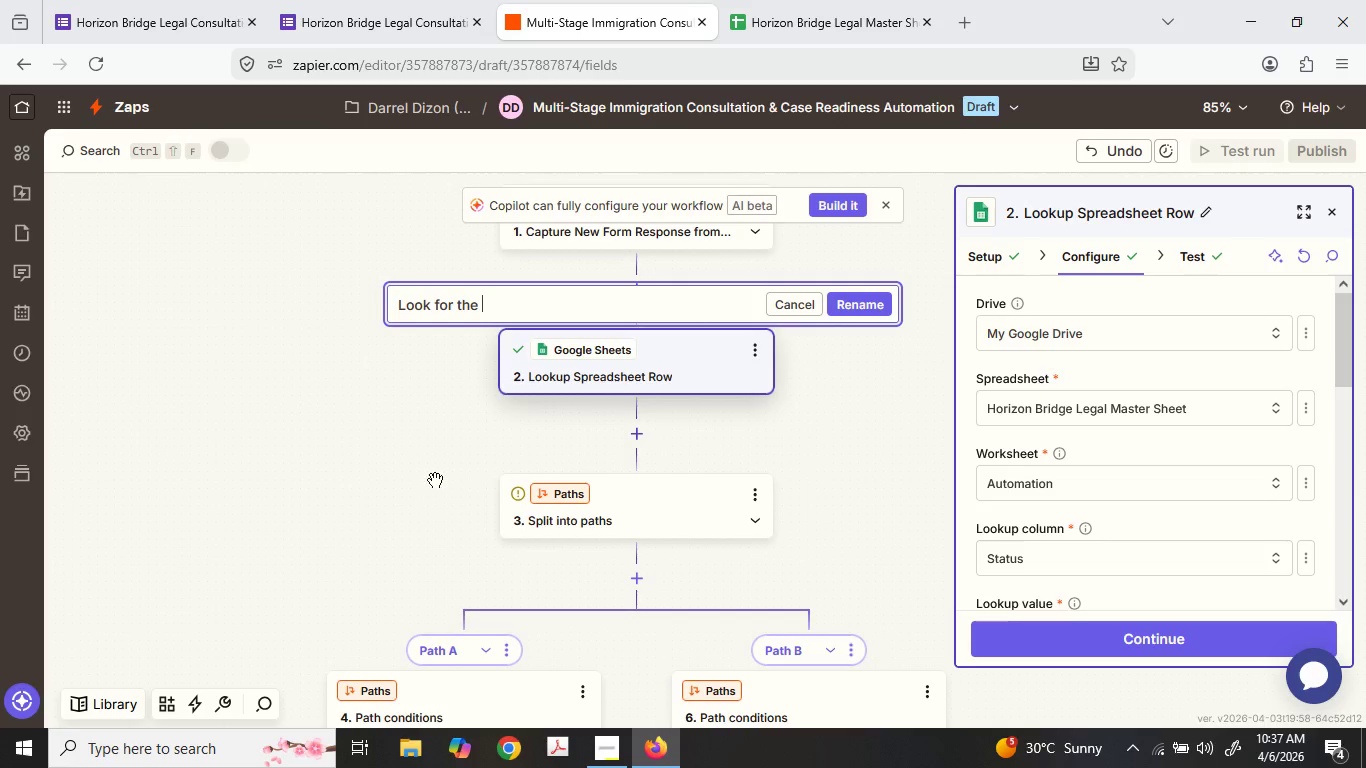 
key(Control+V)
 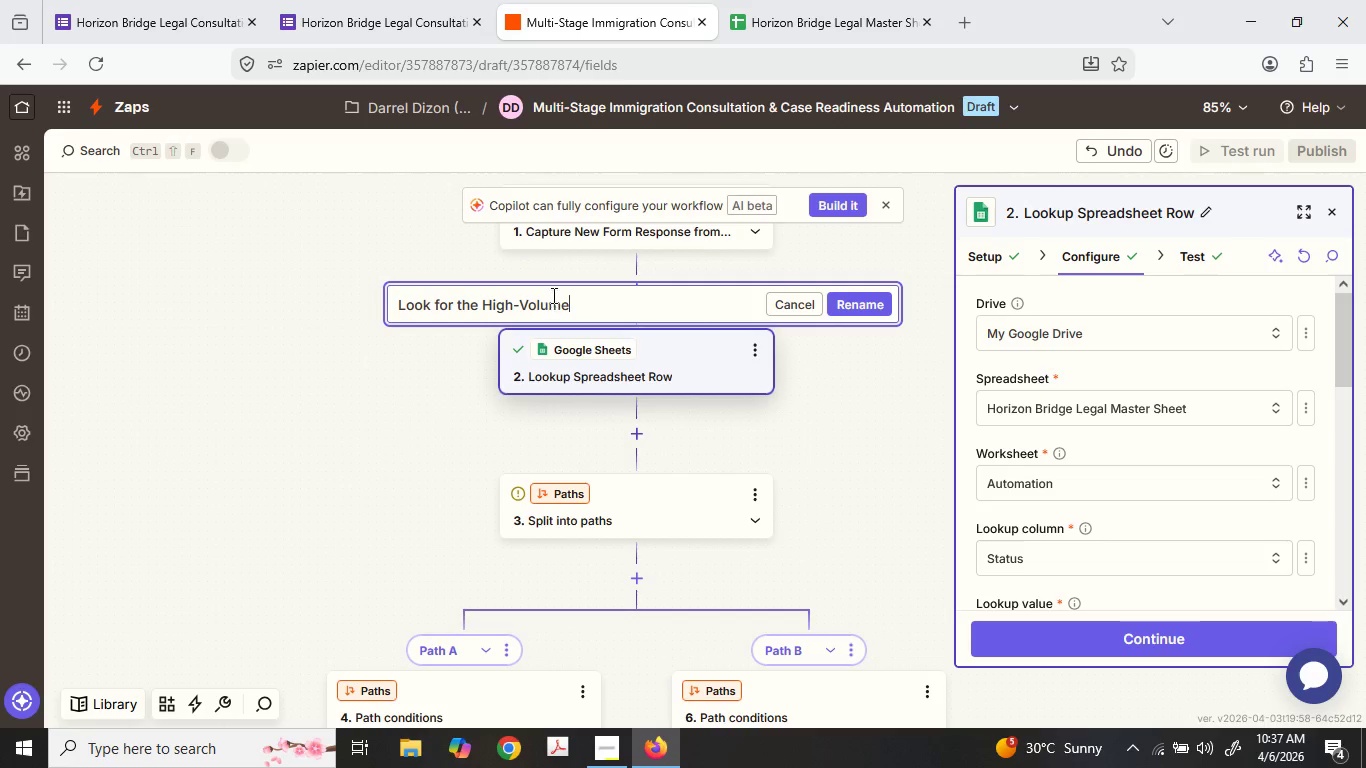 
type( tr)
key(Backspace)
 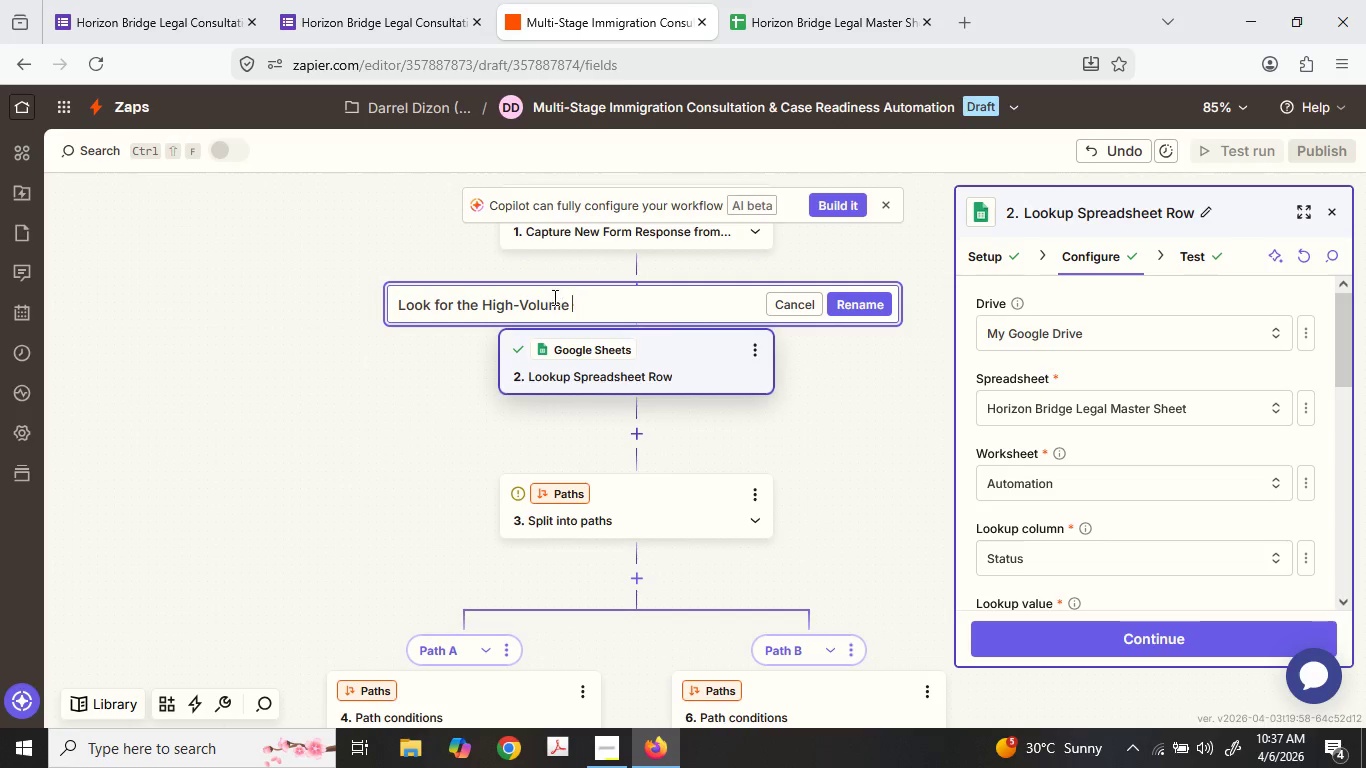 
key(Backspace)
type(row if the reso)
key(Backspace)
type(ult )
 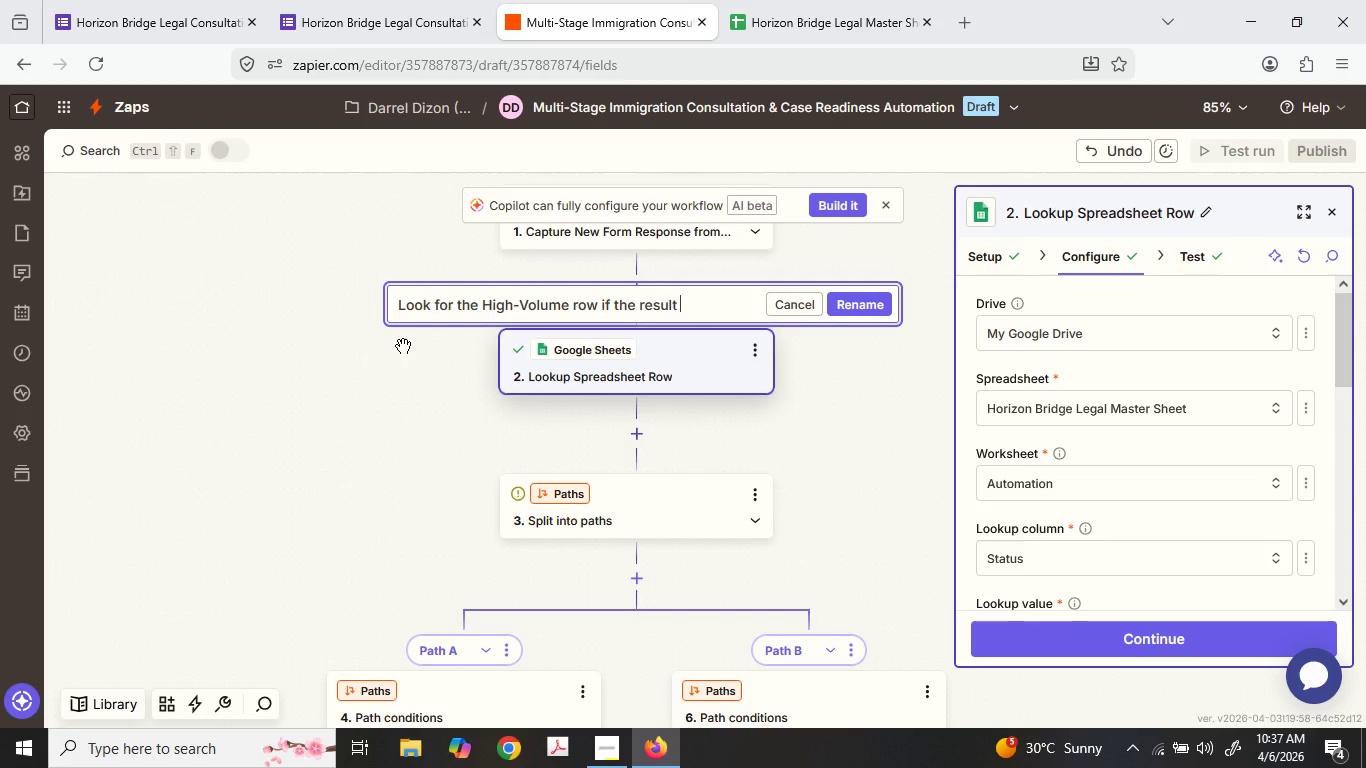 
wait(5.94)
 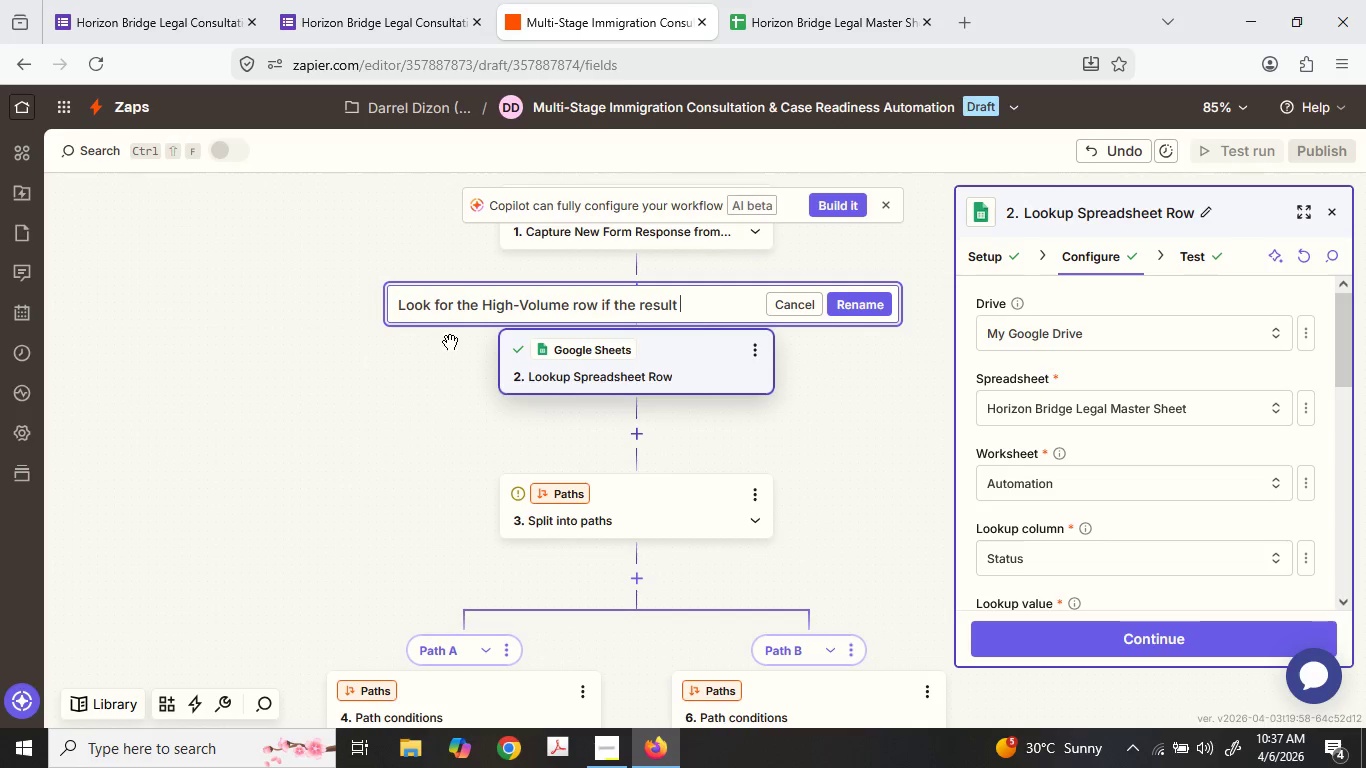 
left_click([656, 306])
 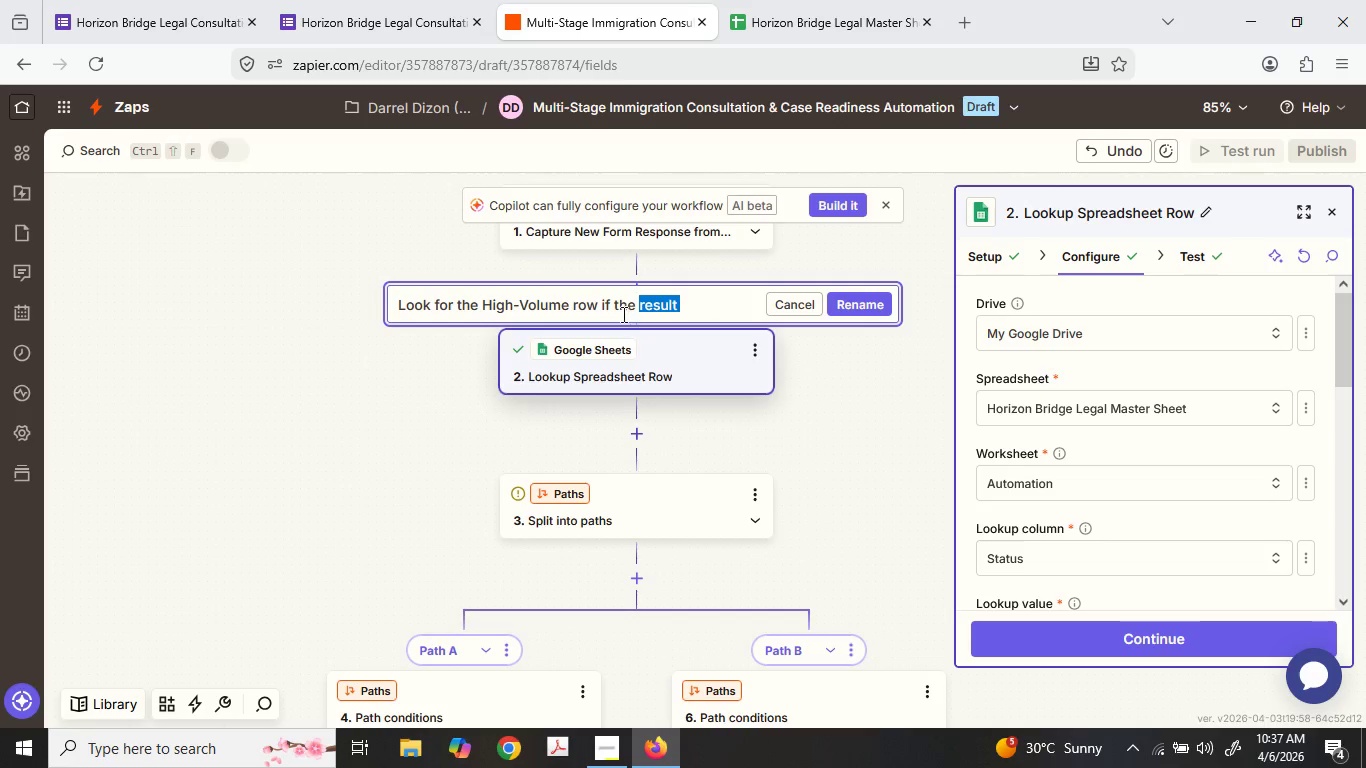 
key(Backspace)
 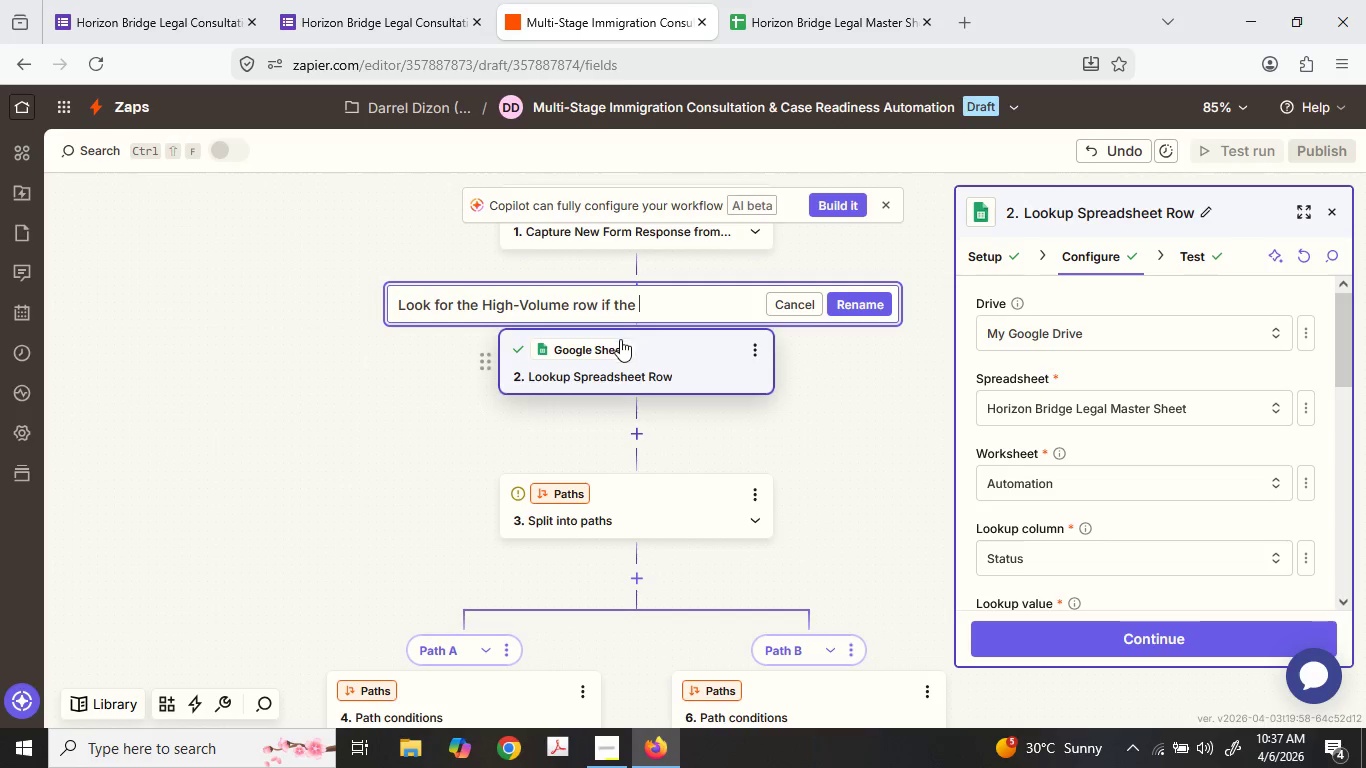 
key(Backspace)
 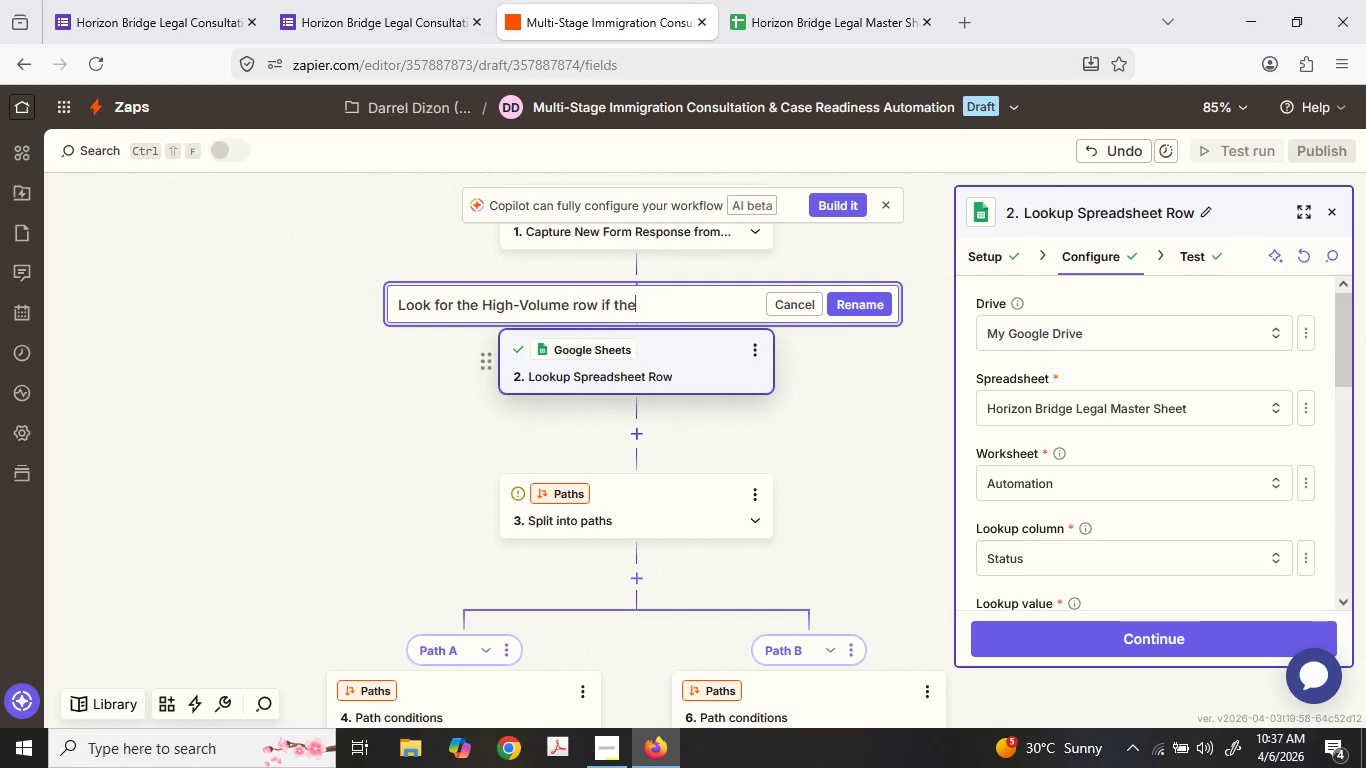 
key(Backspace)
 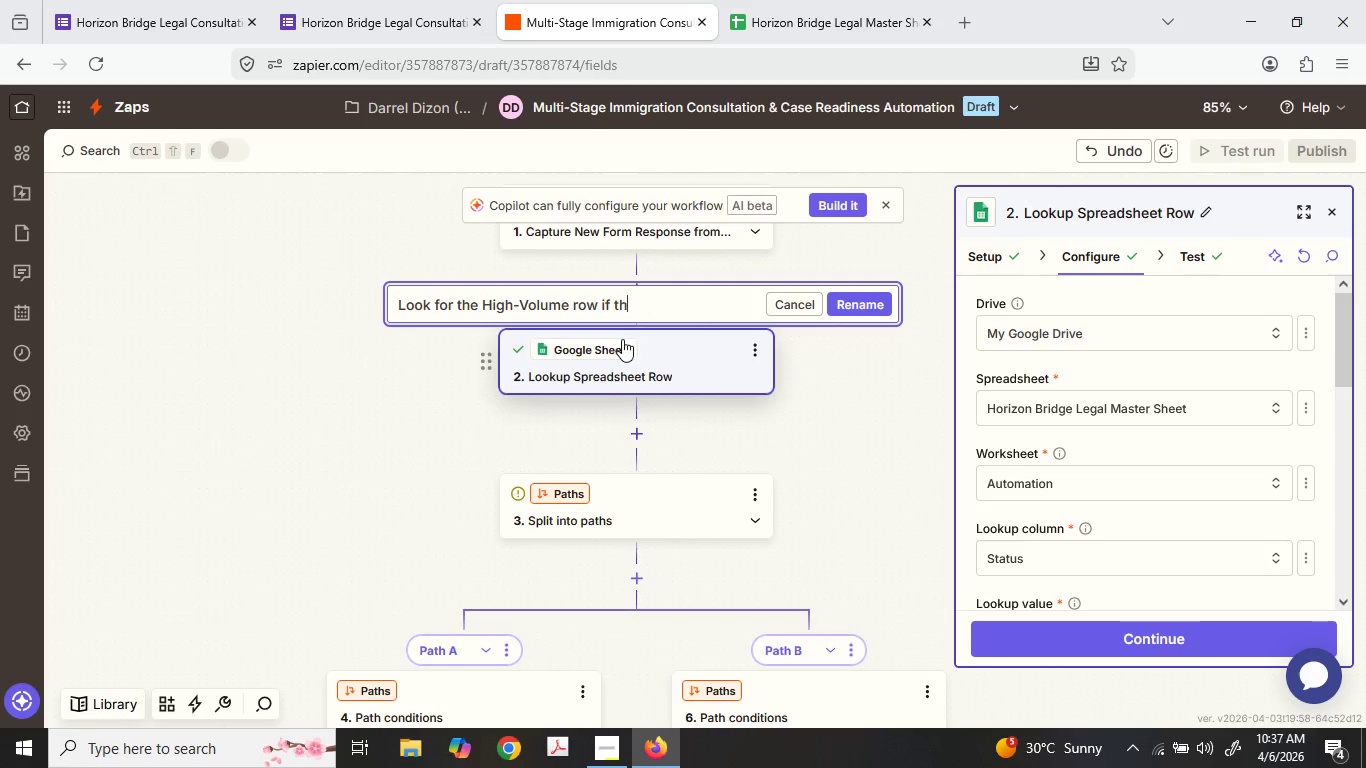 
key(Backspace)
 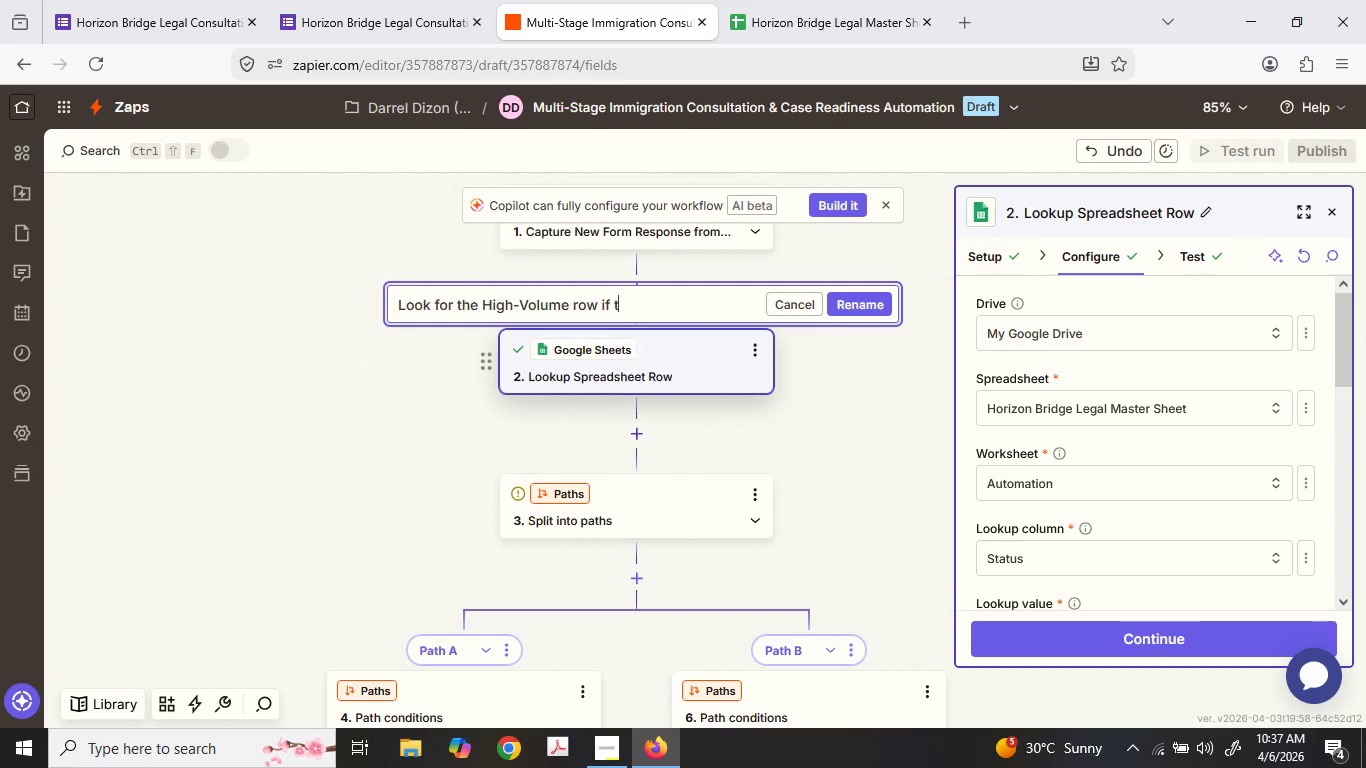 
key(Backspace)
 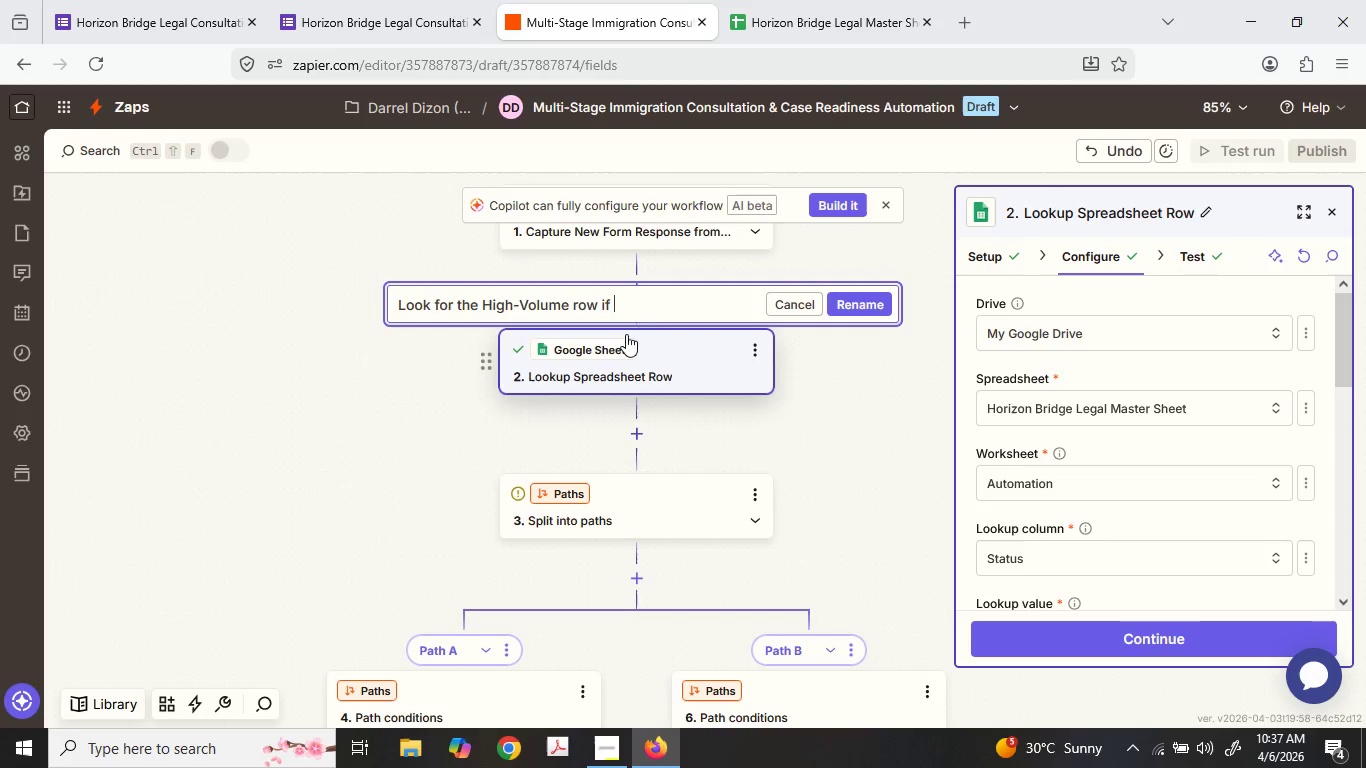 
key(Shift+T)
 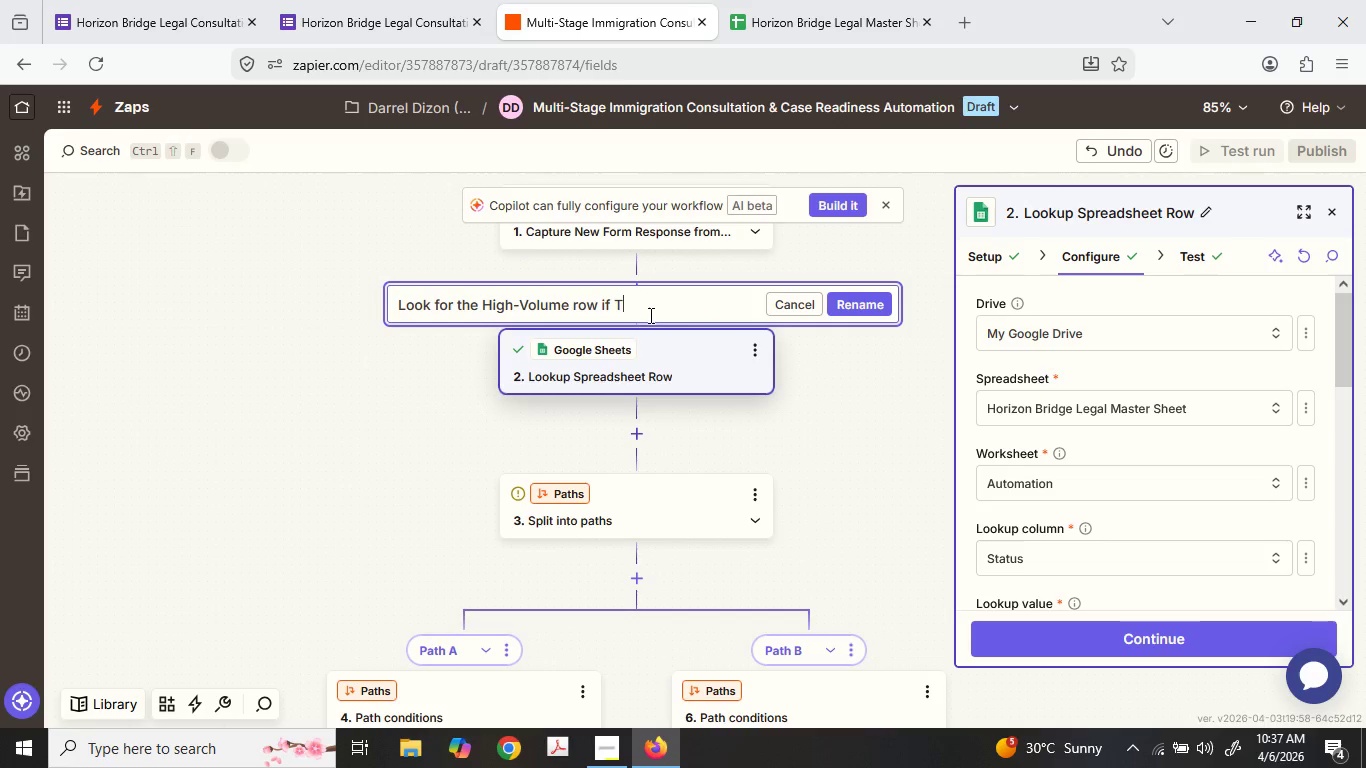 
key(Shift+Backspace)
 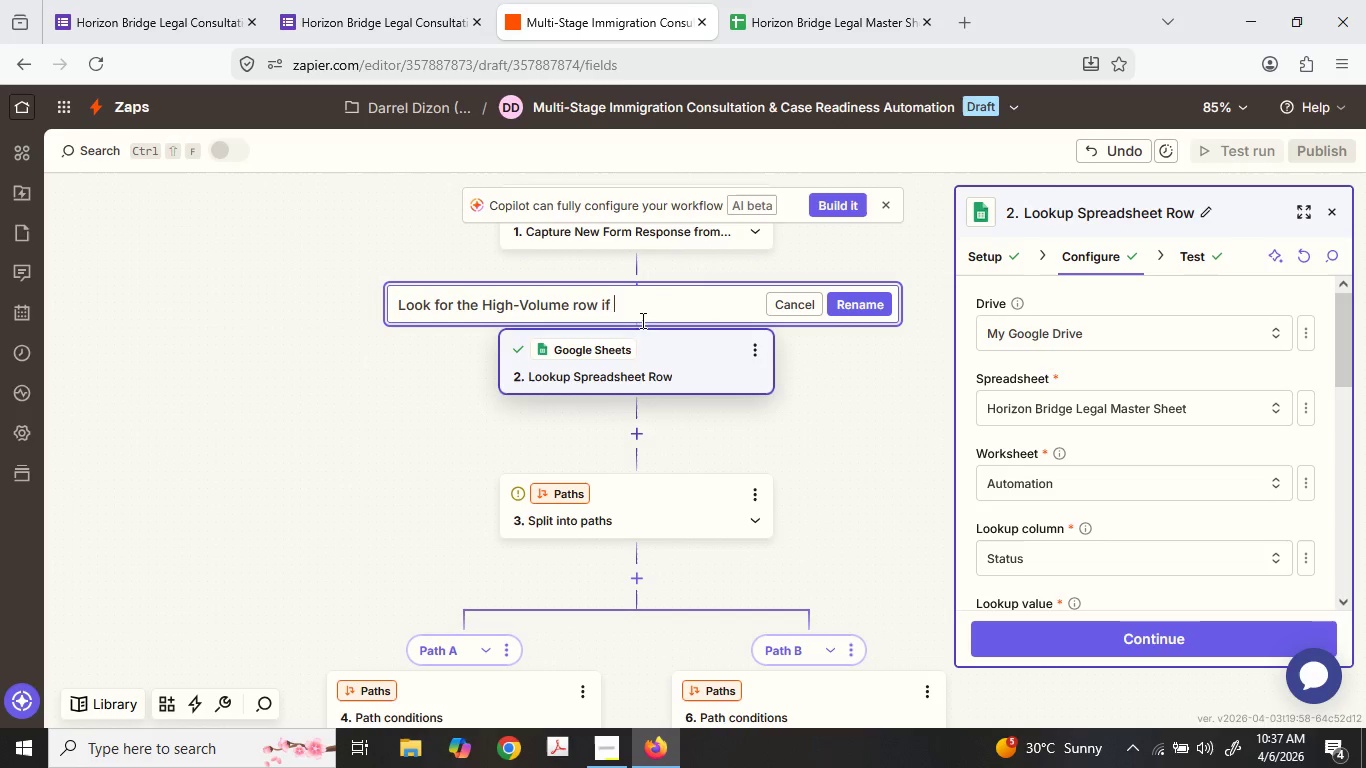 
key(Shift+T)
 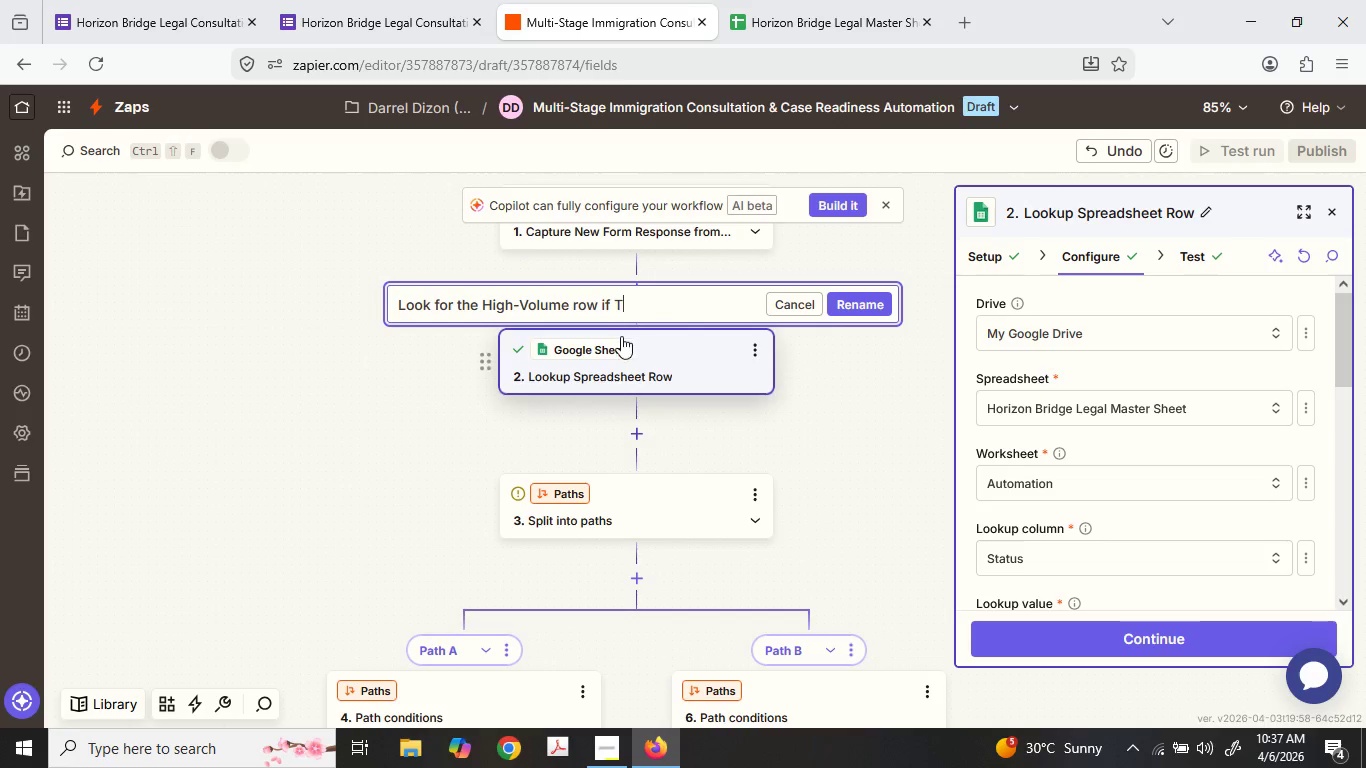 
type(RUE)
 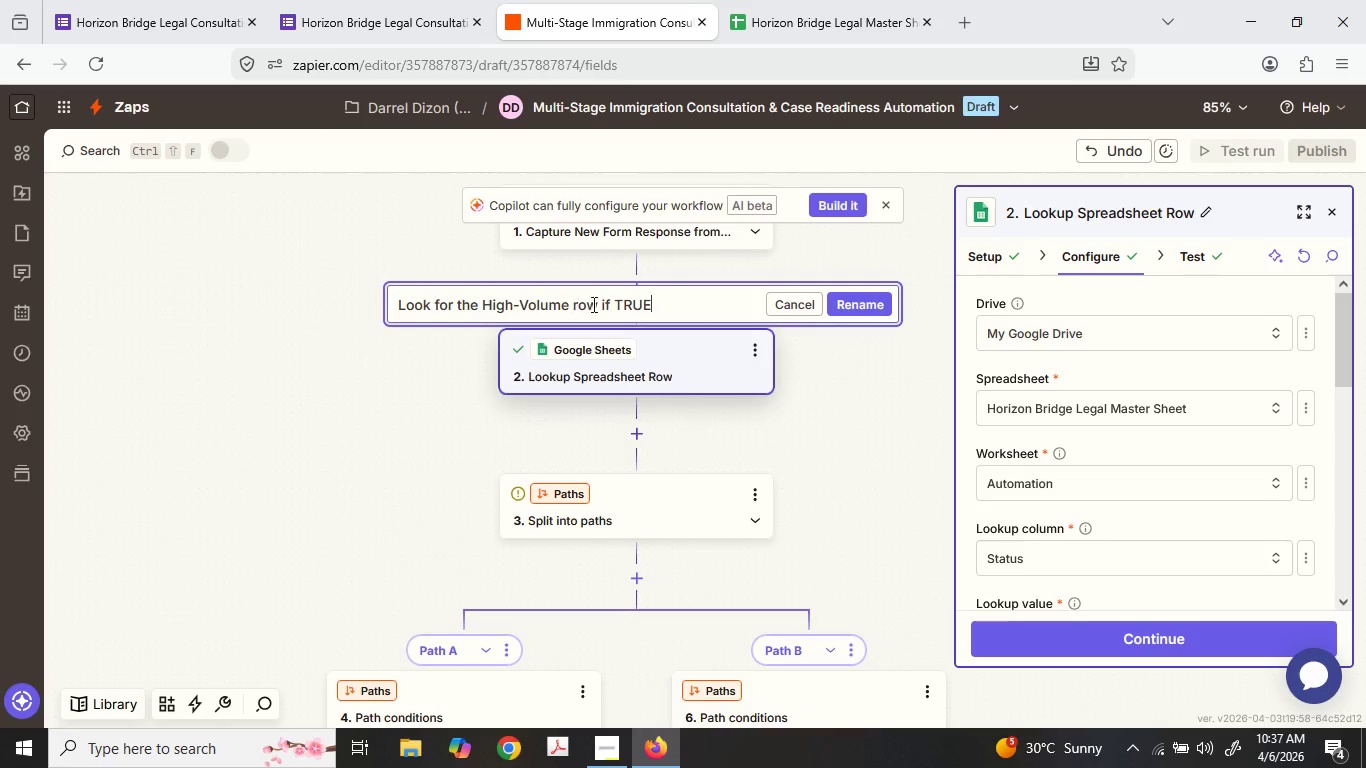 
left_click([601, 300])
 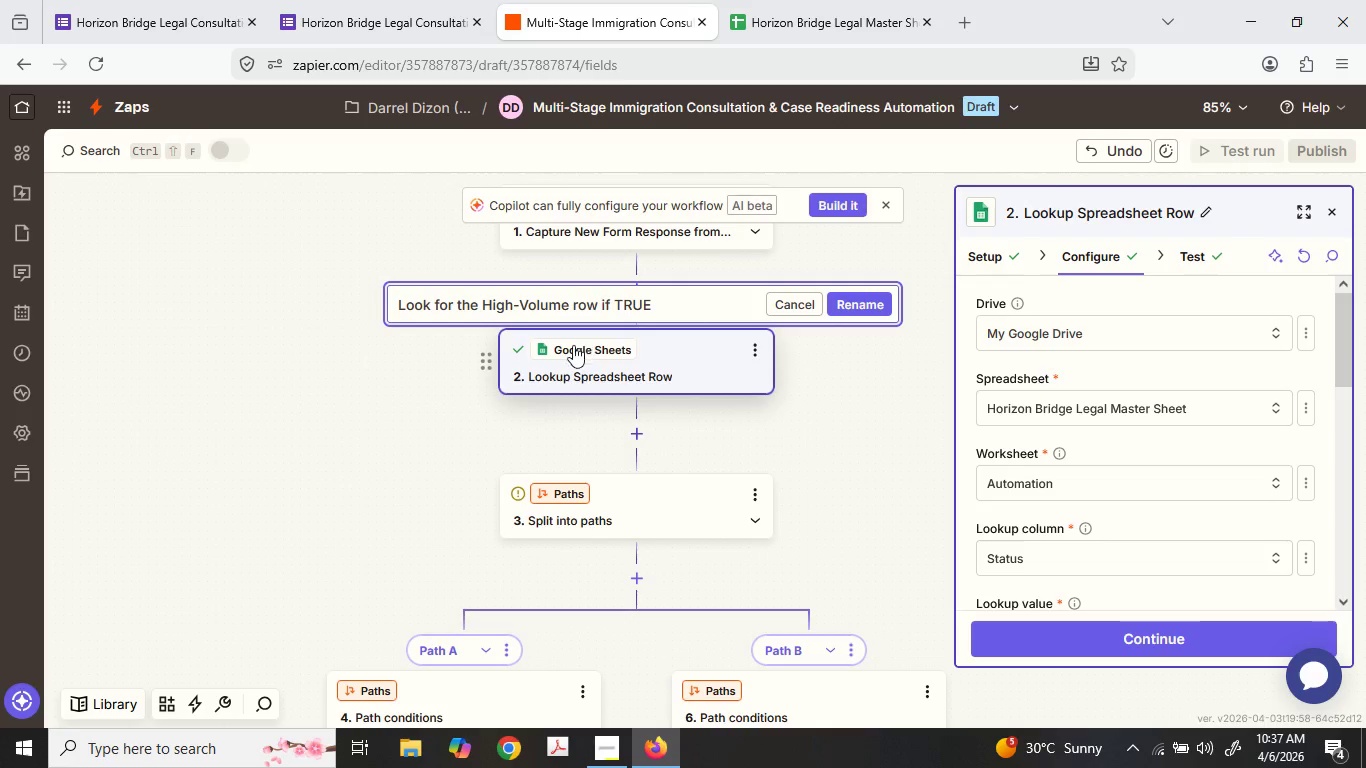 
type(ib)
key(Backspace)
type(n the Automation Tab )
 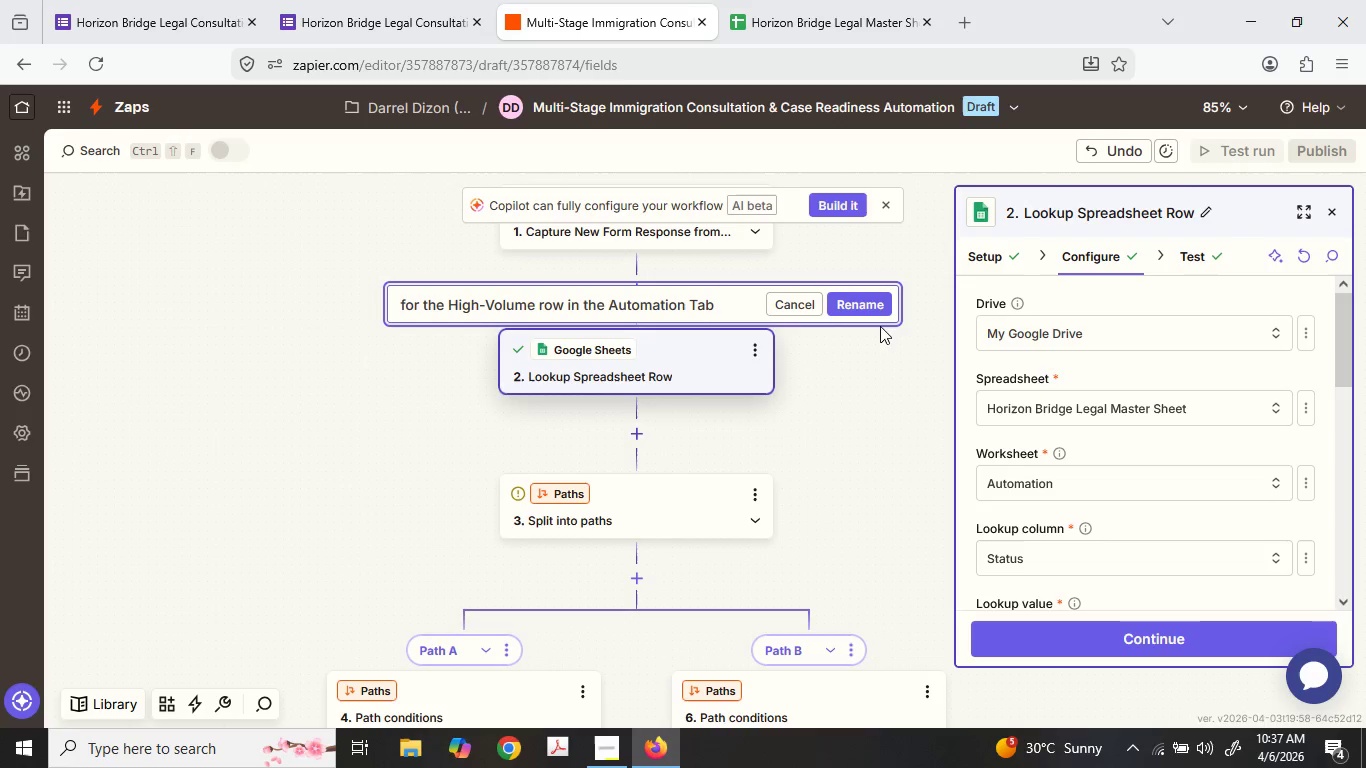 
left_click([866, 295])
 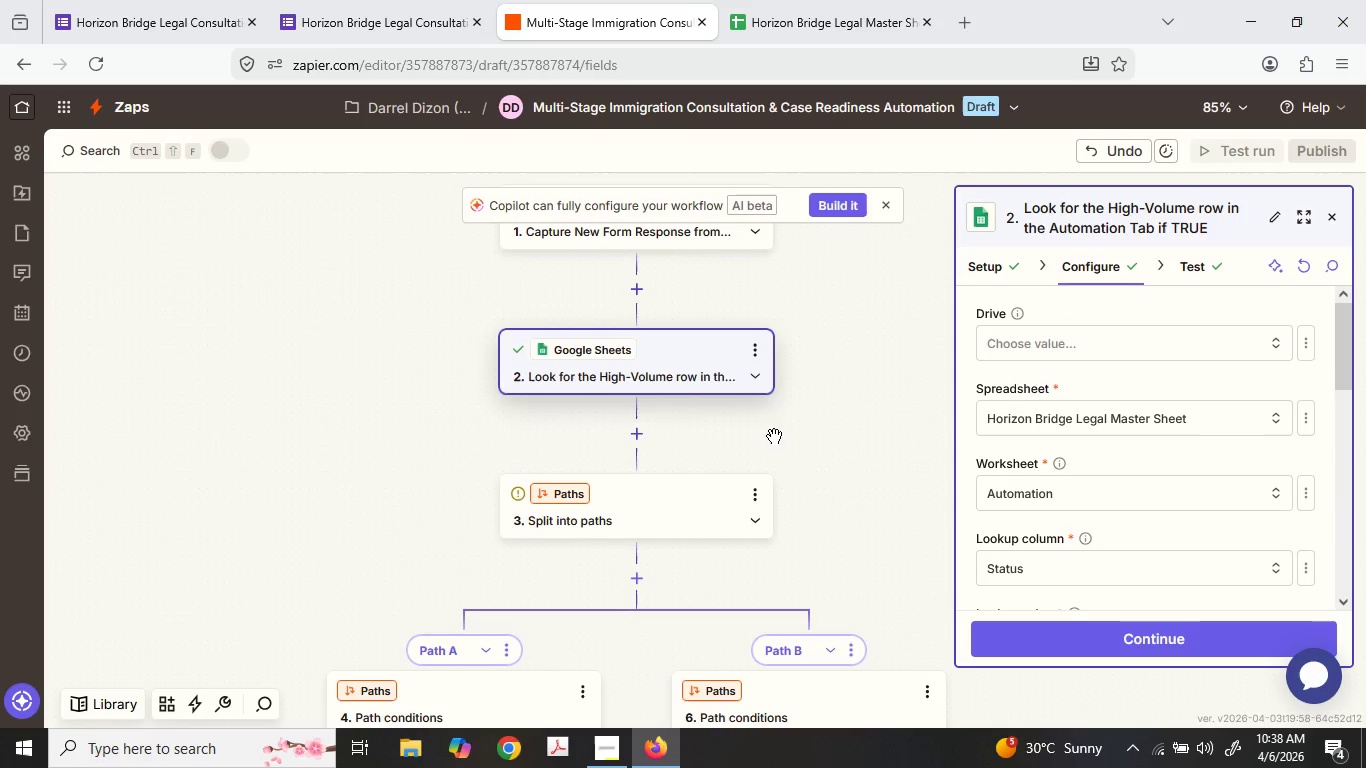 
mouse_move([736, 514])
 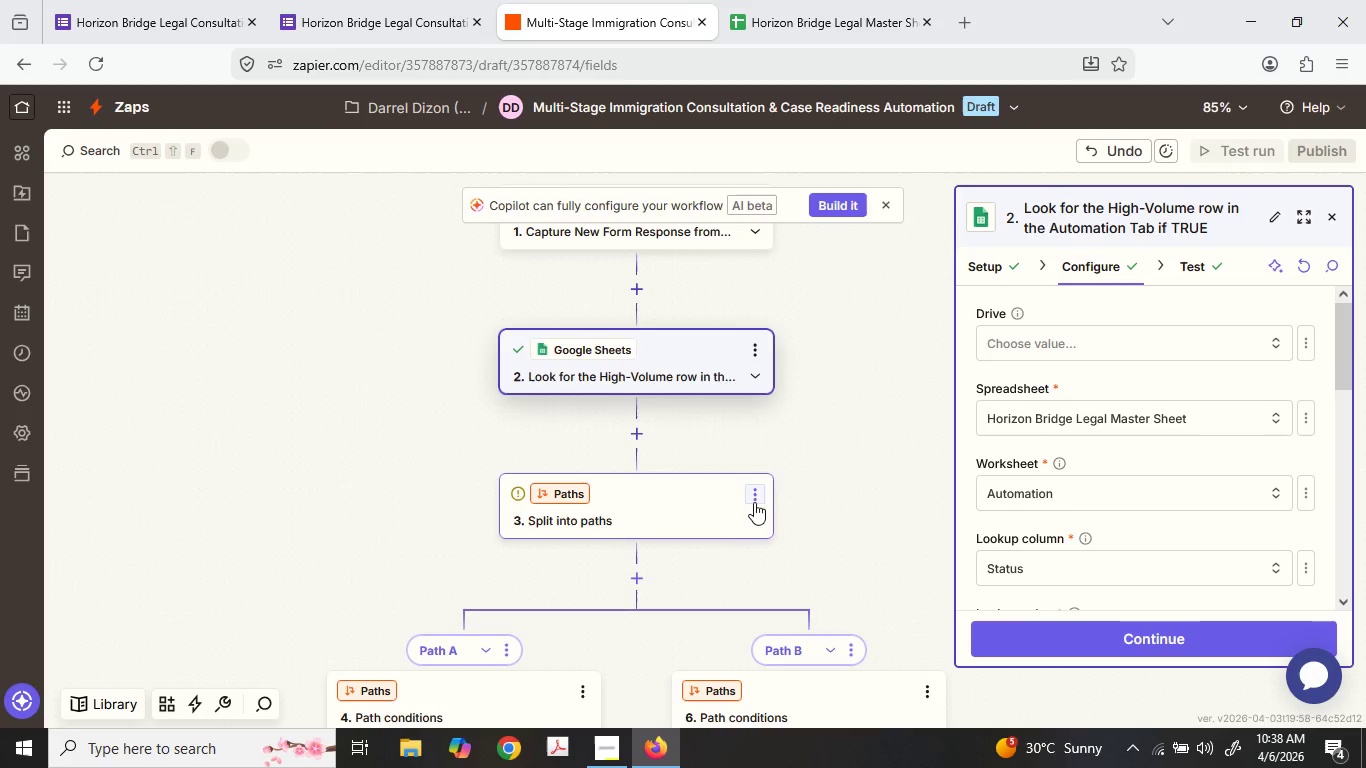 
scroll: coordinate [635, 399], scroll_direction: down, amount: 4.0
 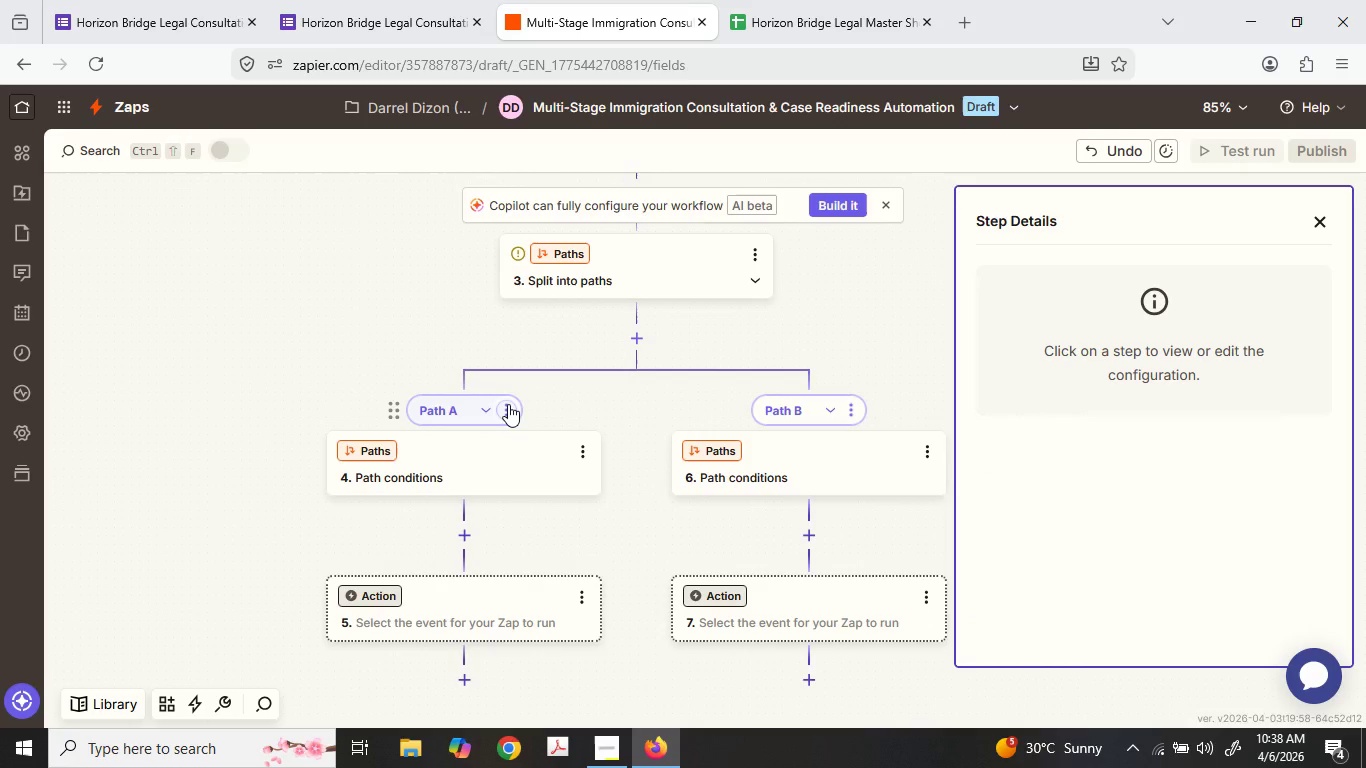 
left_click([508, 404])
 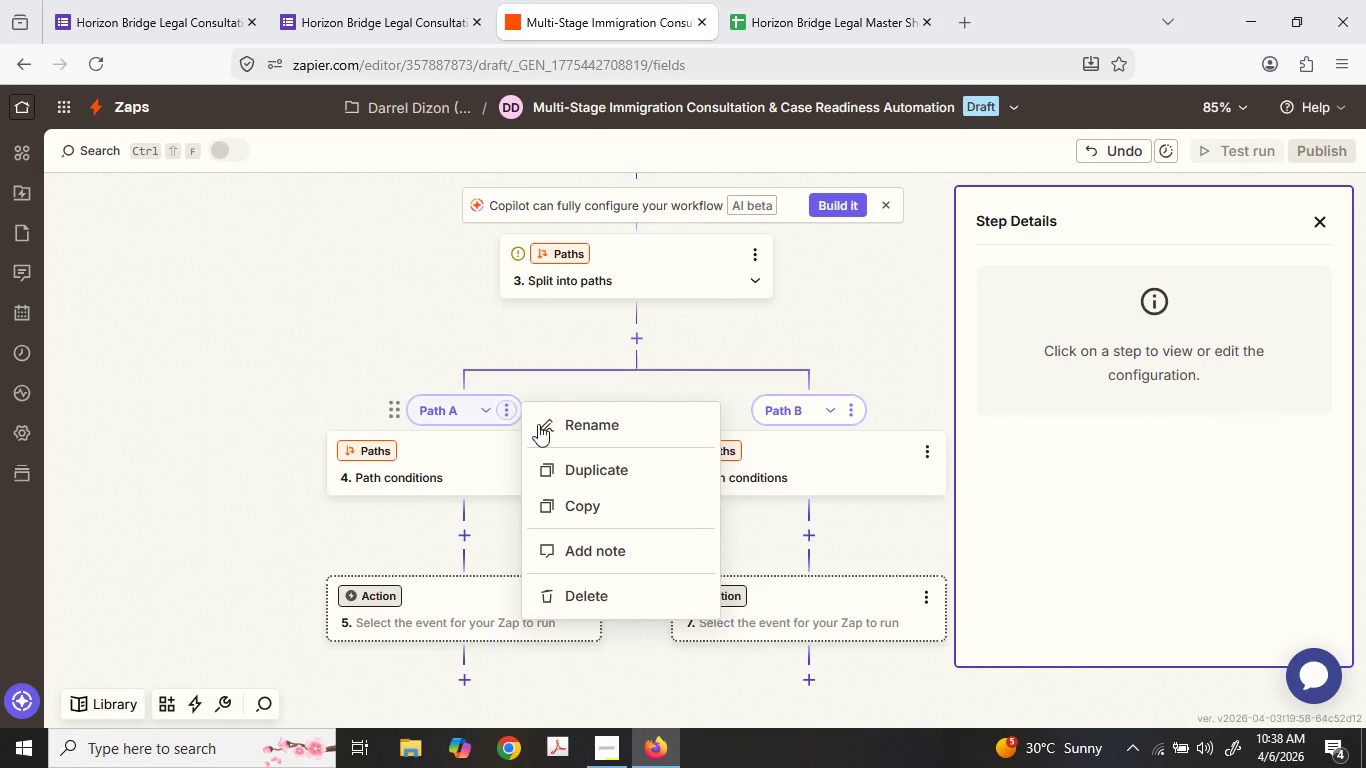 
left_click([539, 426])
 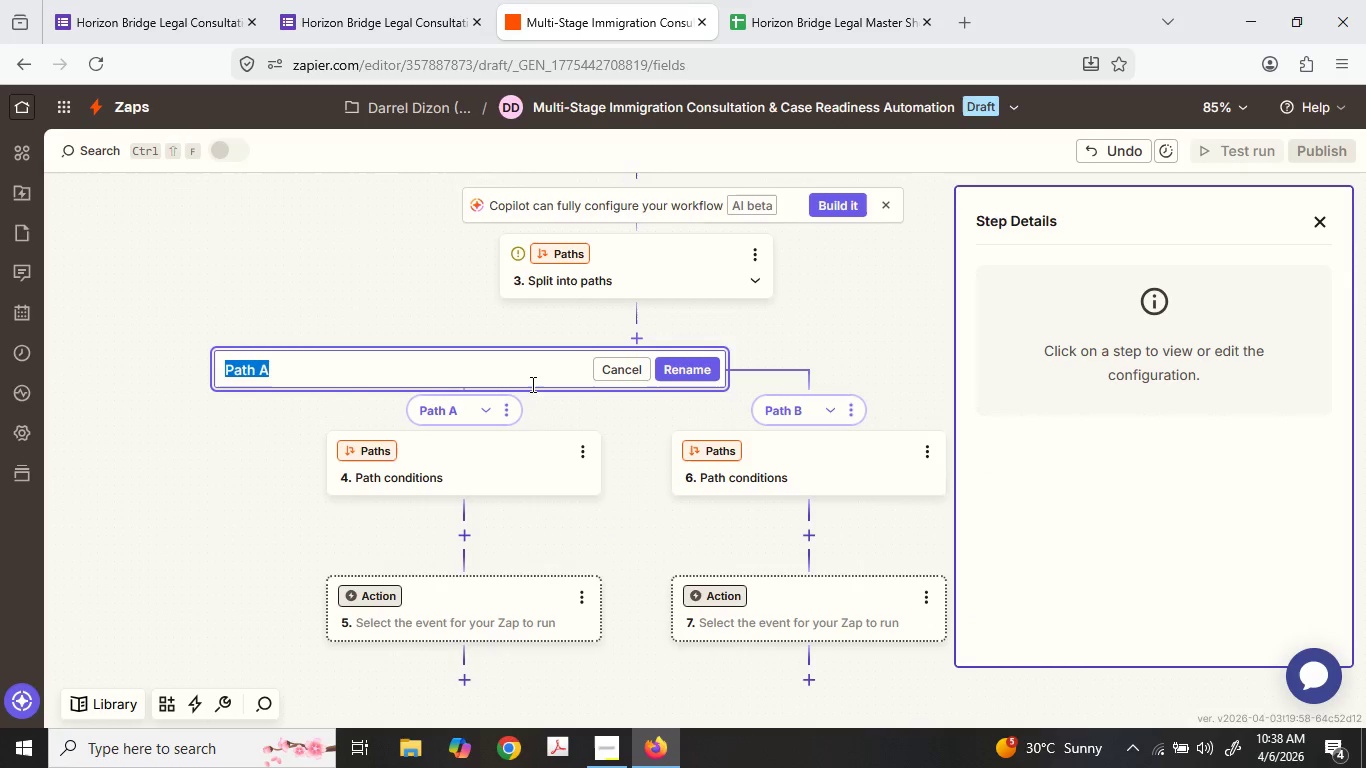 
key(Shift+ShiftLeft)
 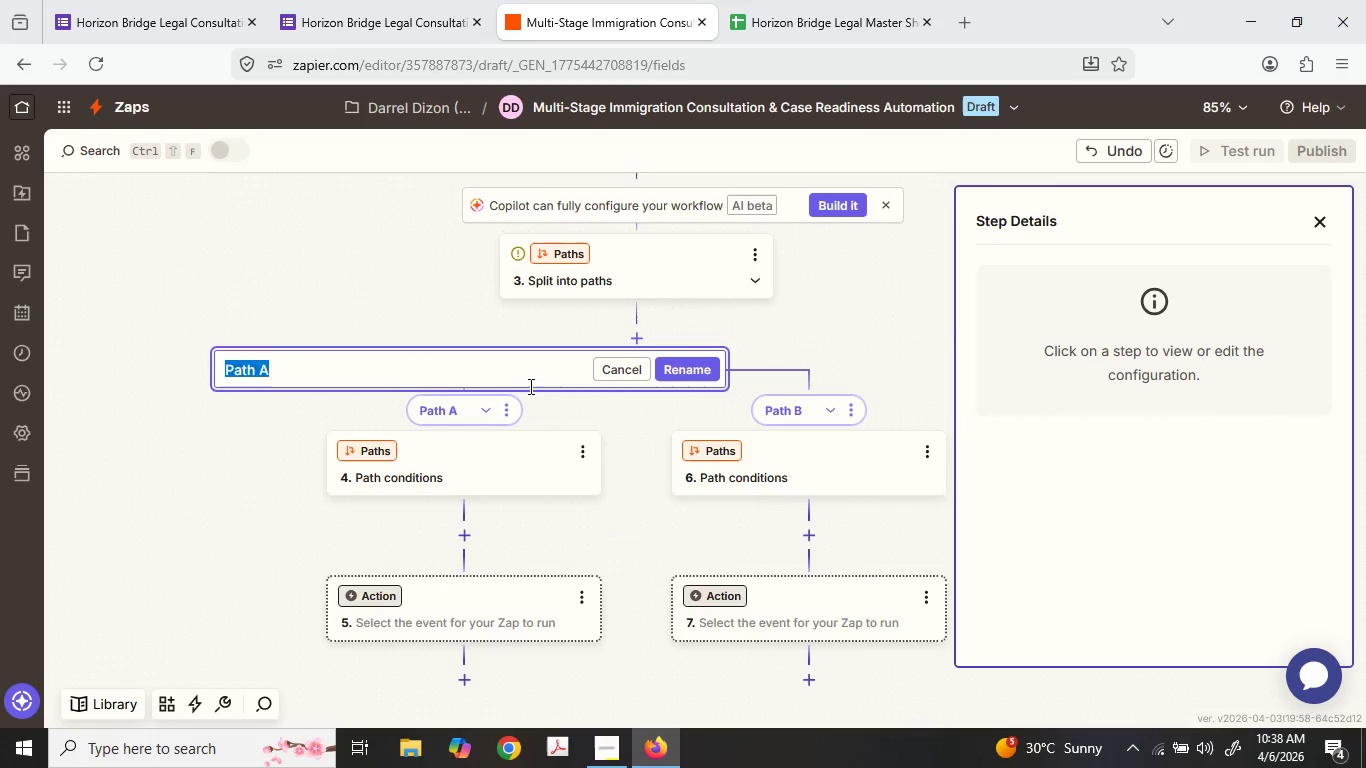 
key(Shift+I)
 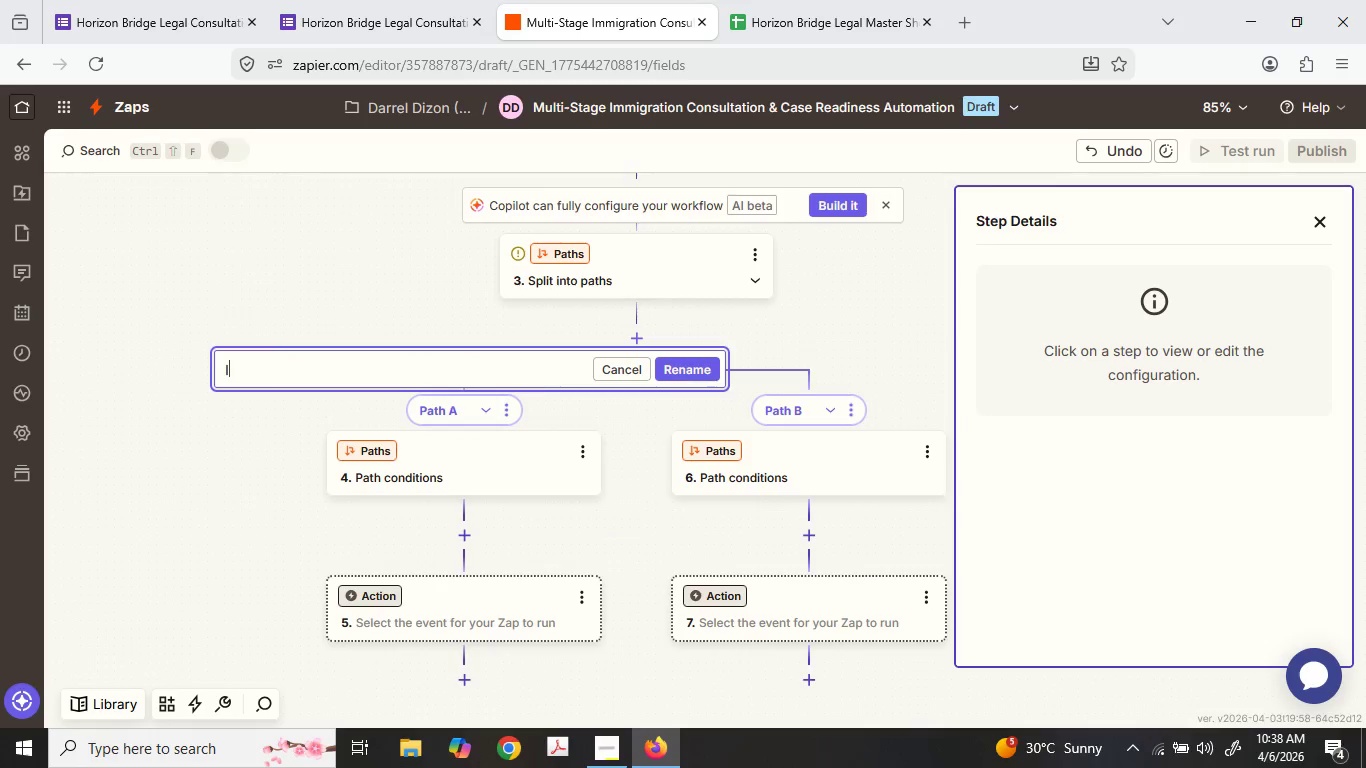 
type(f High)
 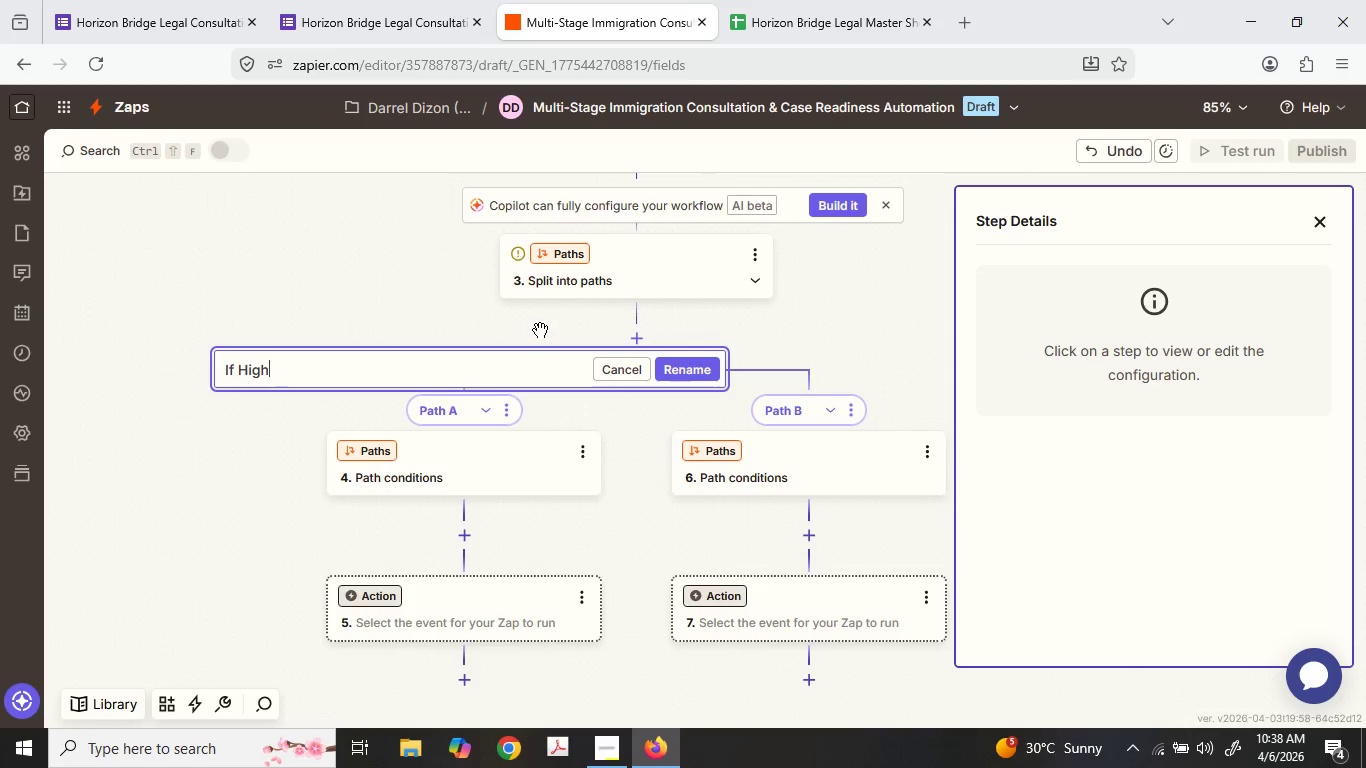 
type( Volune is)
key(Backspace)
key(Backspace)
key(Backspace)
key(Backspace)
key(Backspace)
type(,e)
key(Backspace)
key(Backspace)
 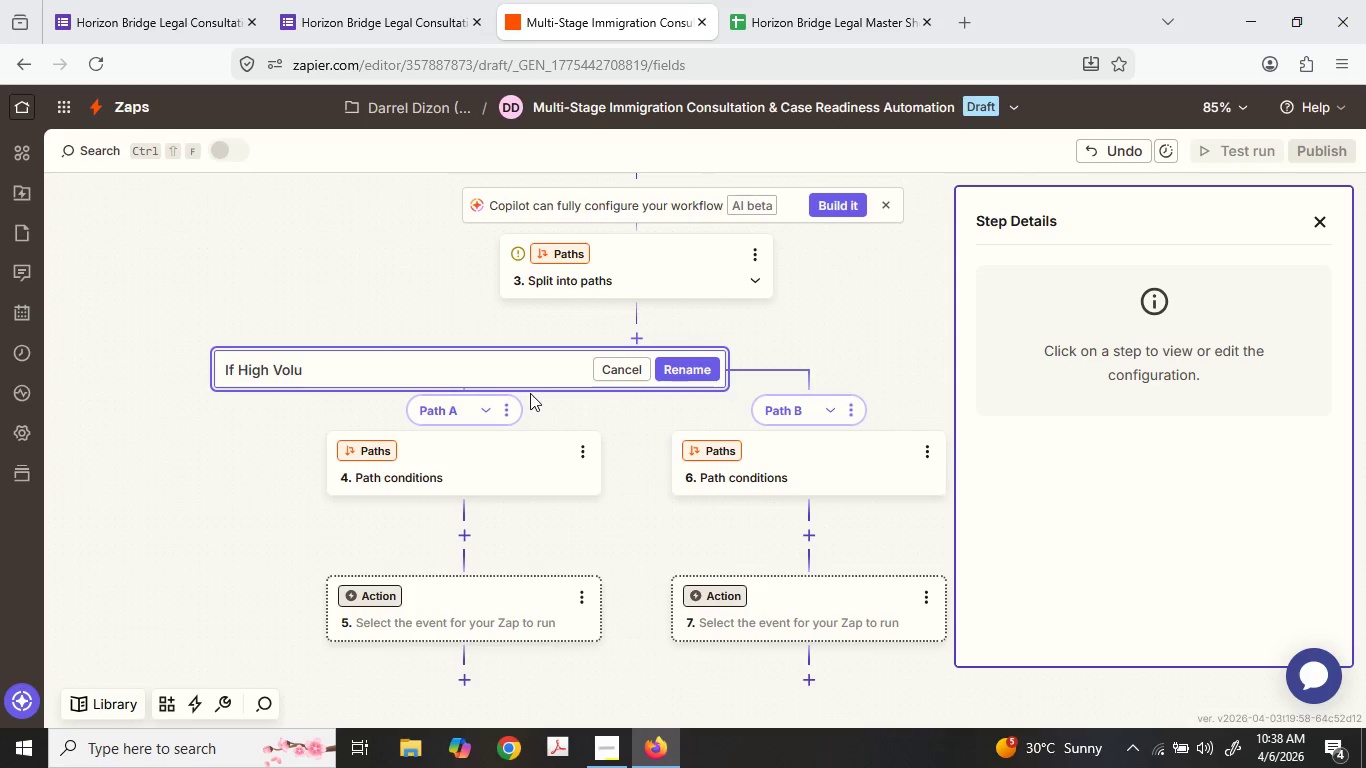 
type(me is set to "FALSE")
 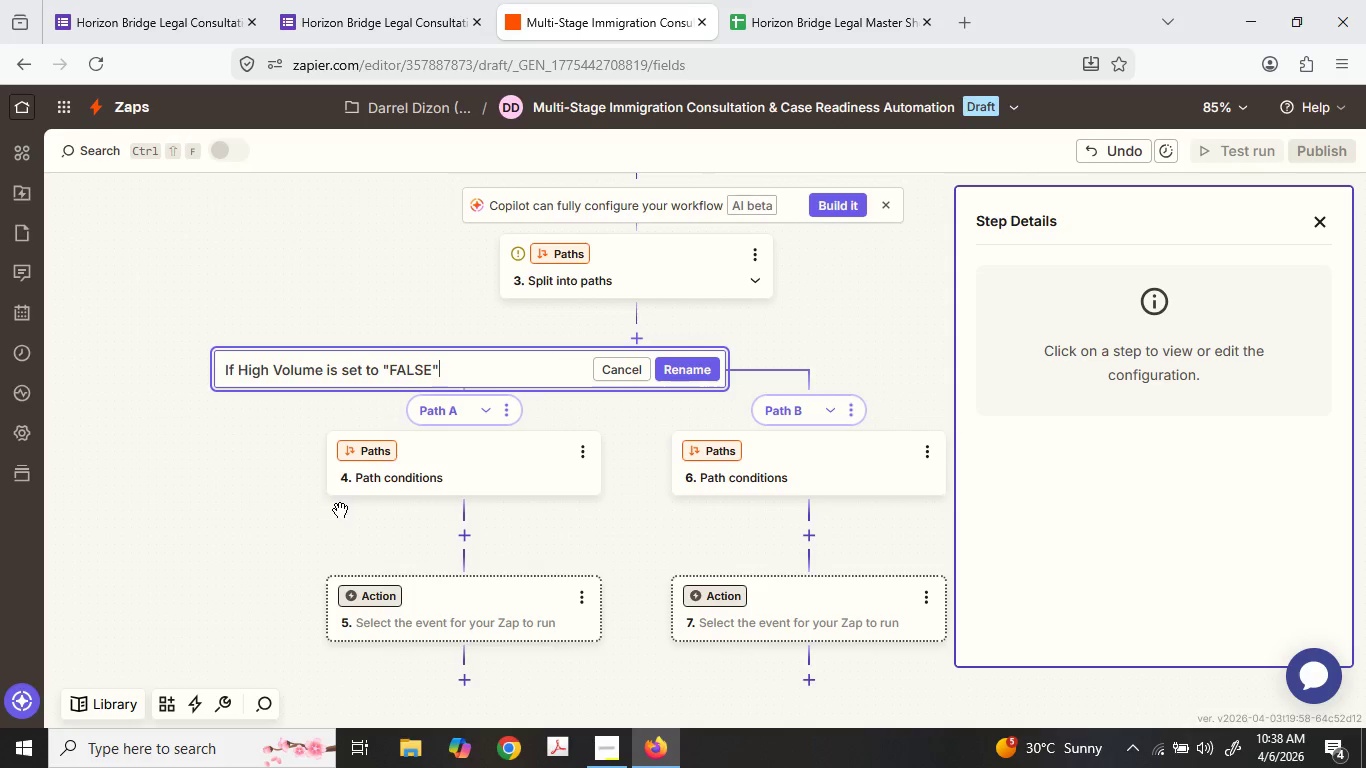 
scroll: coordinate [423, 310], scroll_direction: up, amount: 2.0
 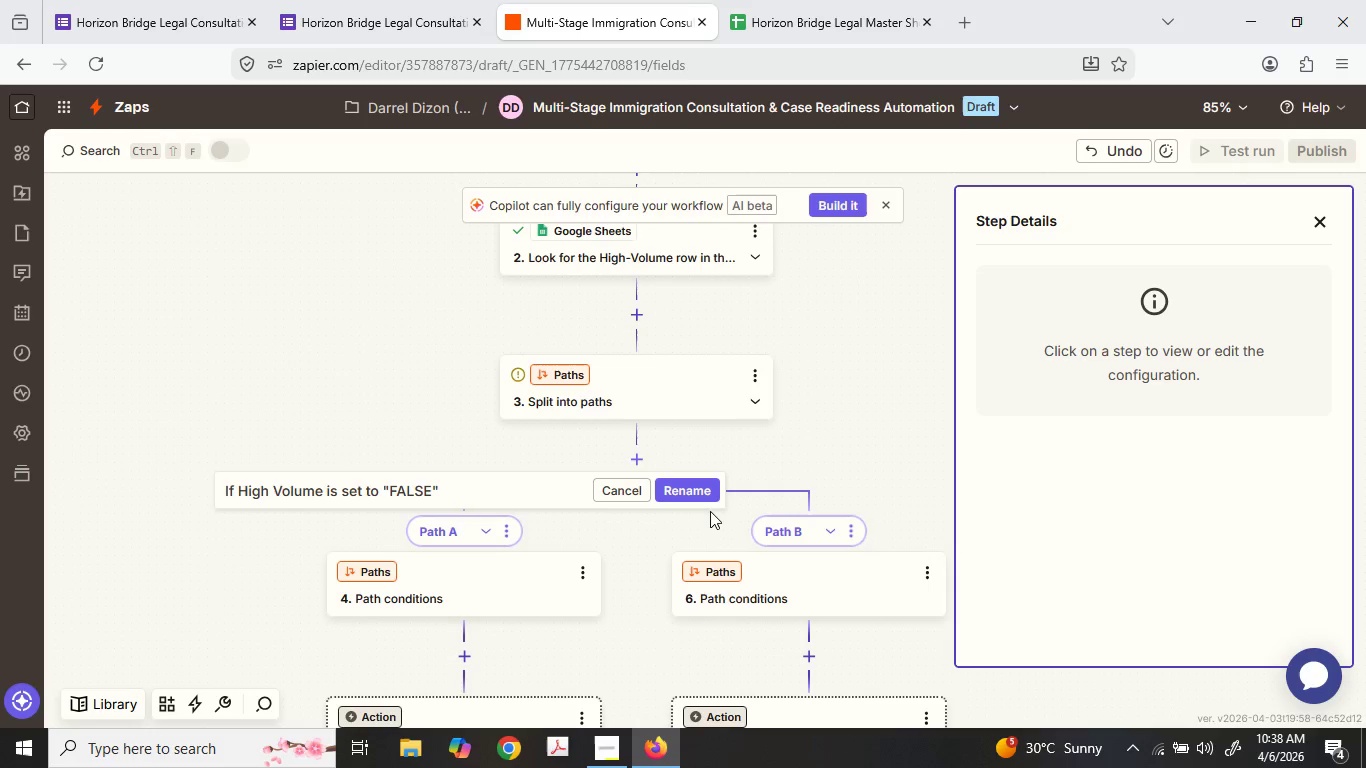 
left_click([698, 497])
 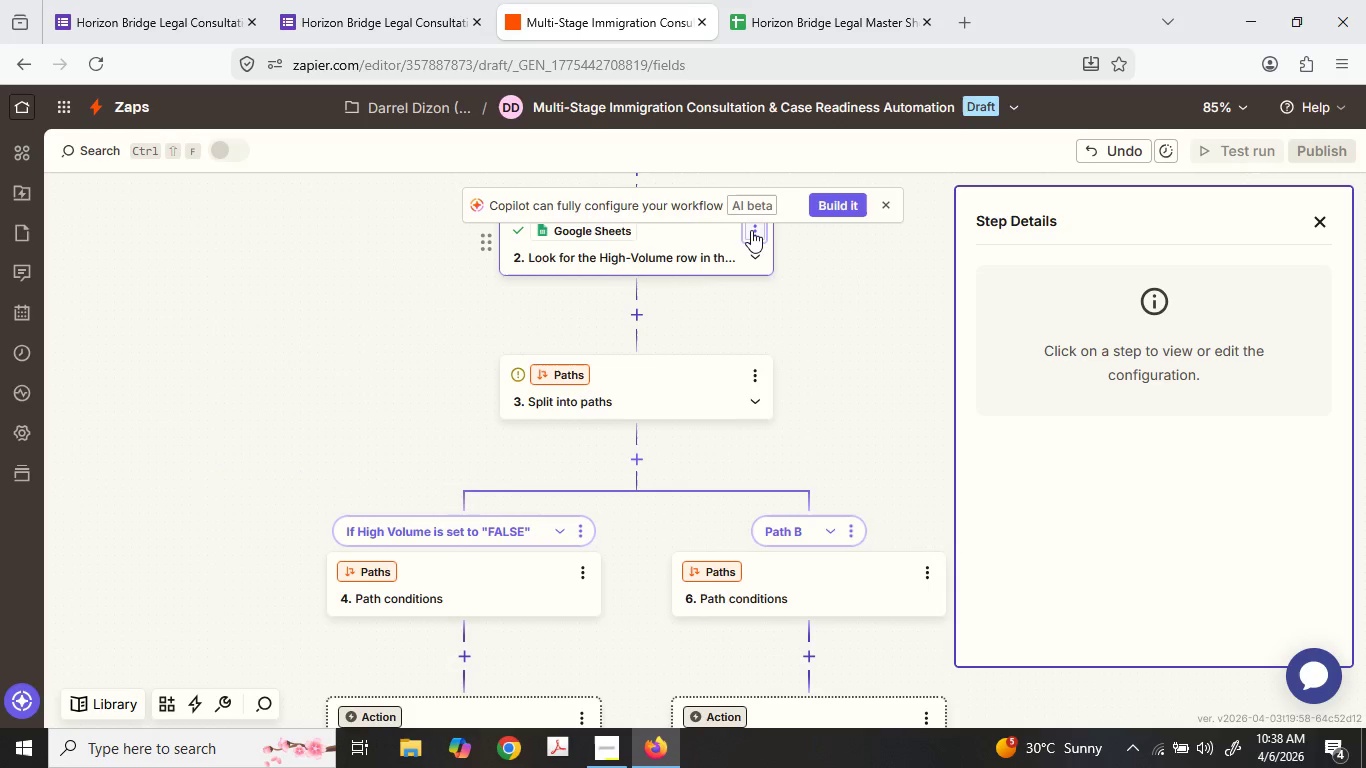 
left_click([751, 230])
 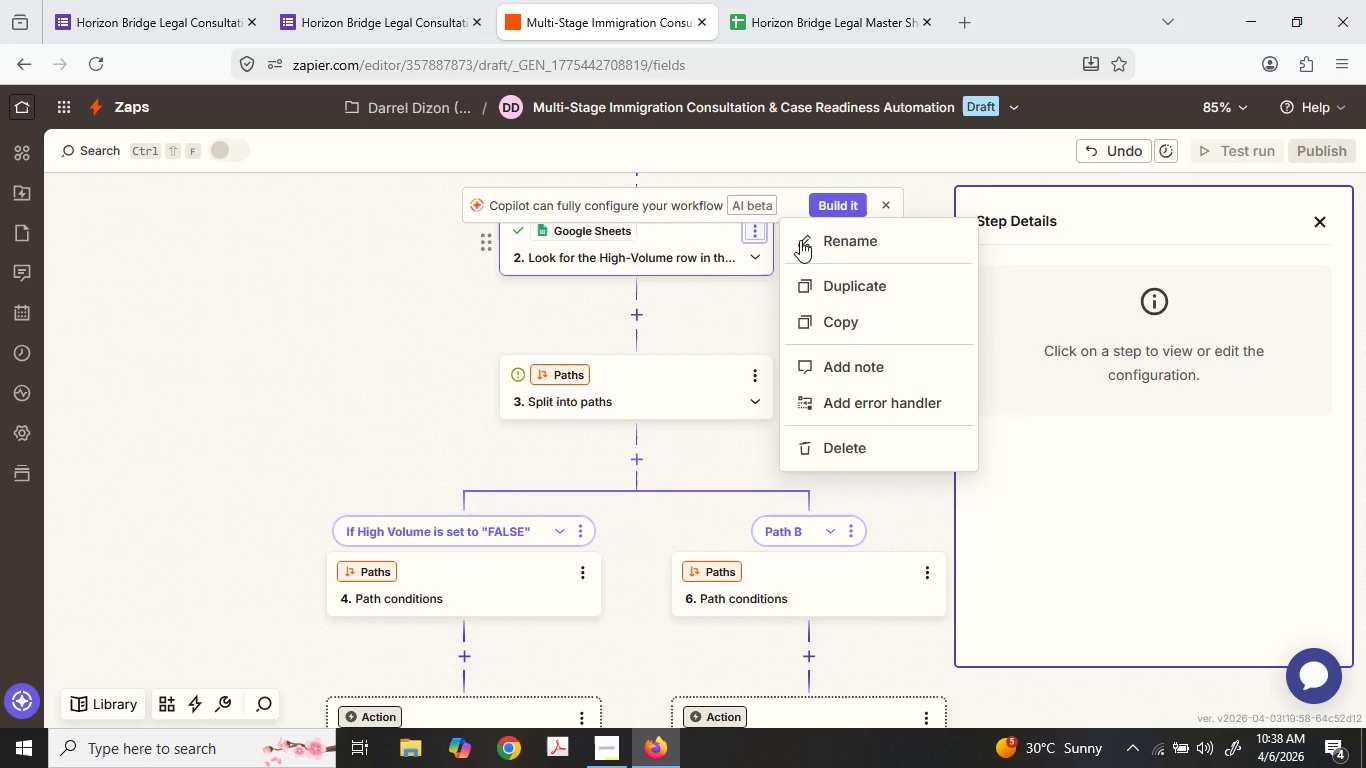 
left_click([836, 236])
 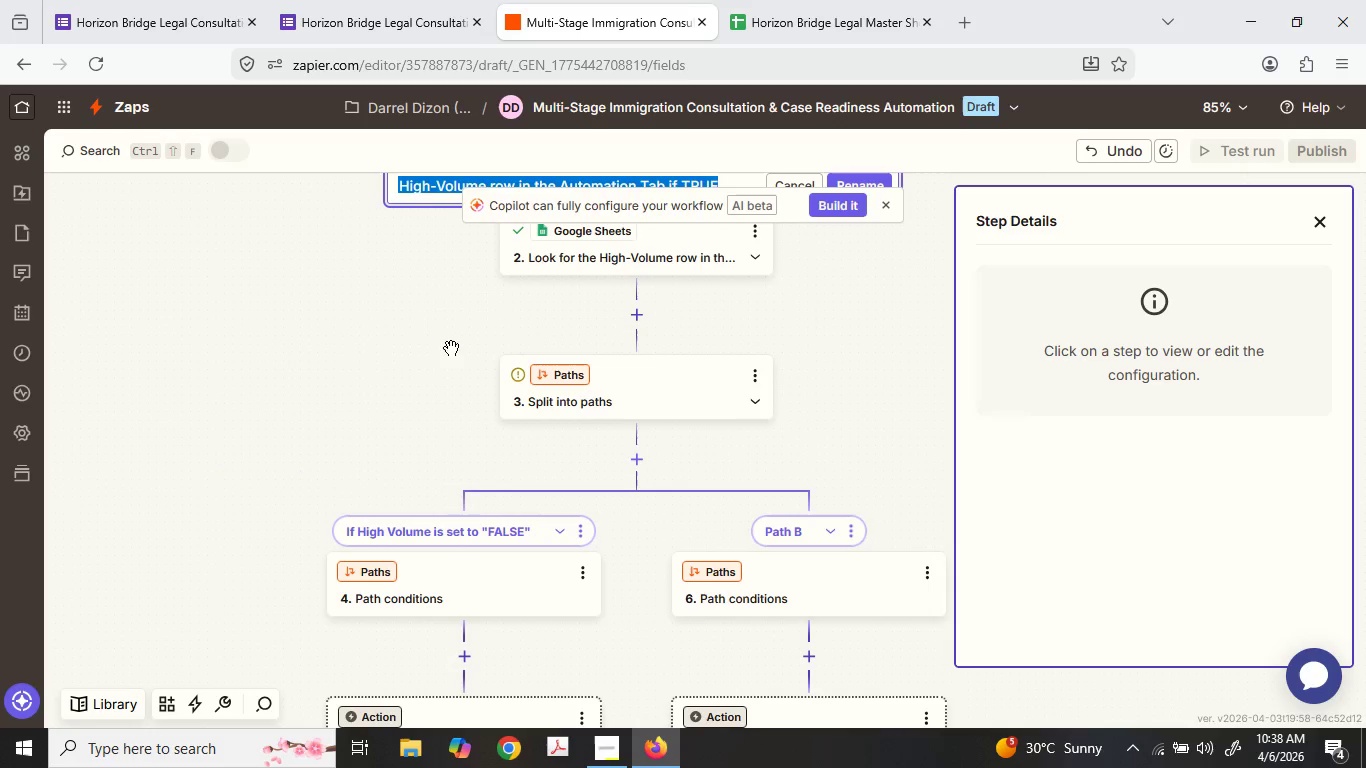 
scroll: coordinate [487, 321], scroll_direction: up, amount: 1.0
 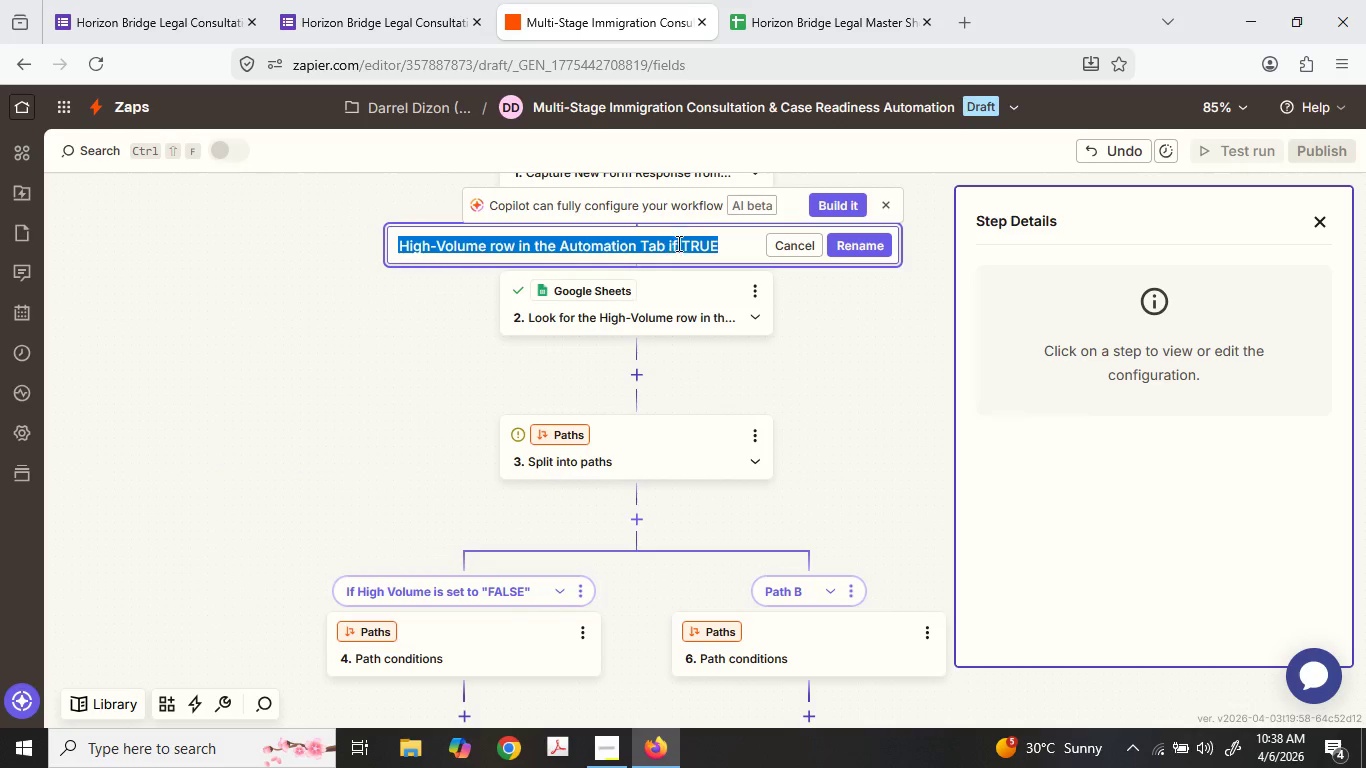 
double_click([679, 241])
 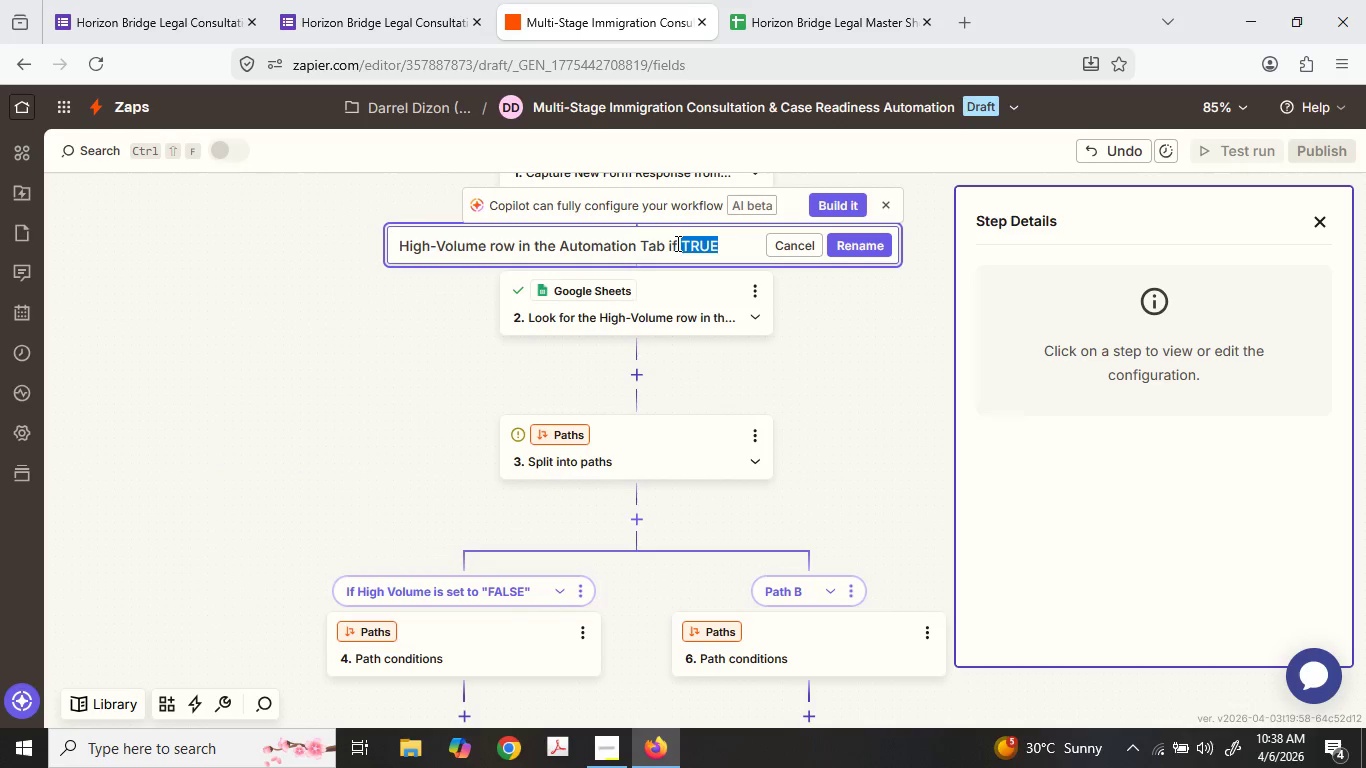 
left_click([676, 243])
 